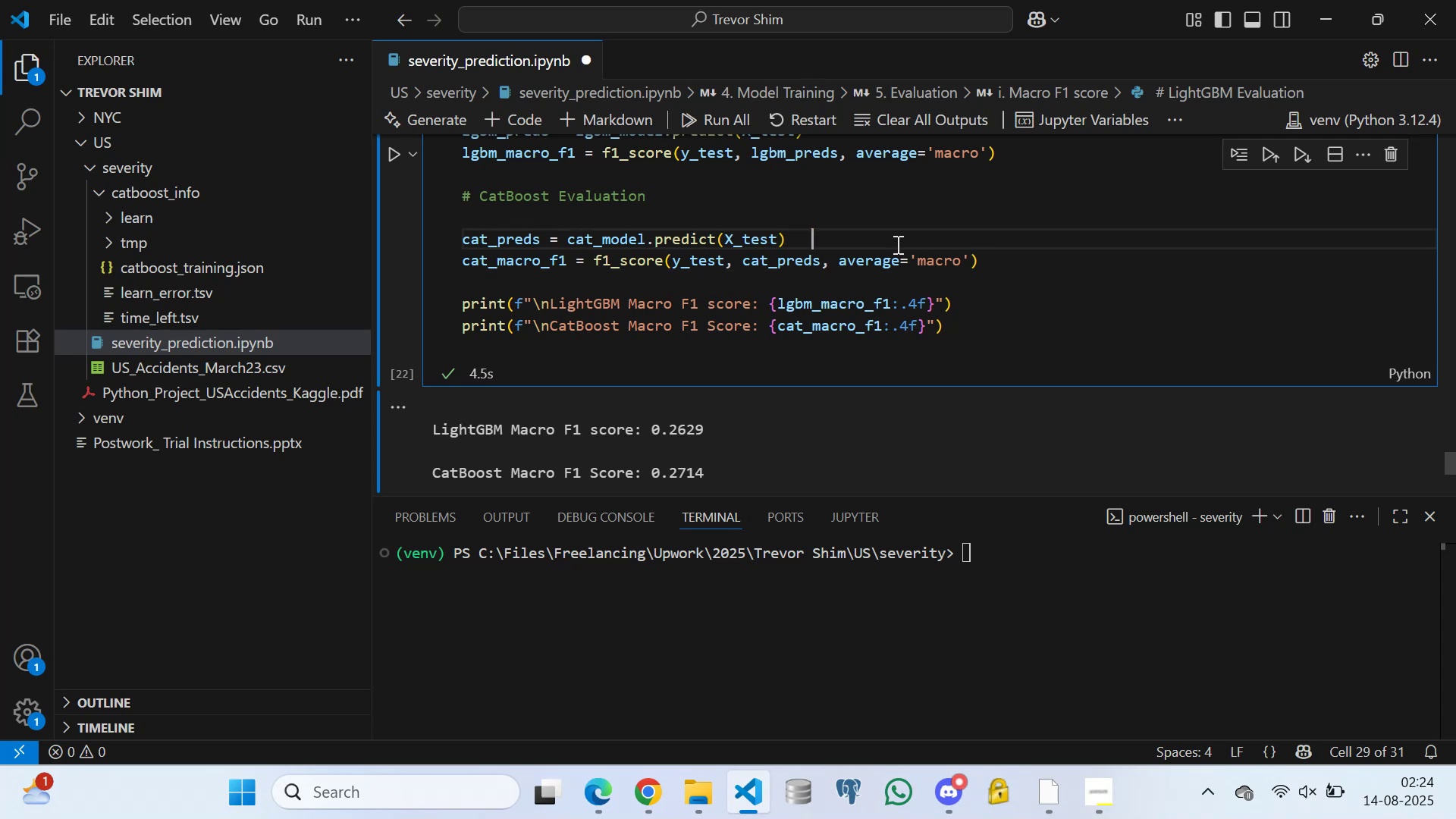 
key(Space)
 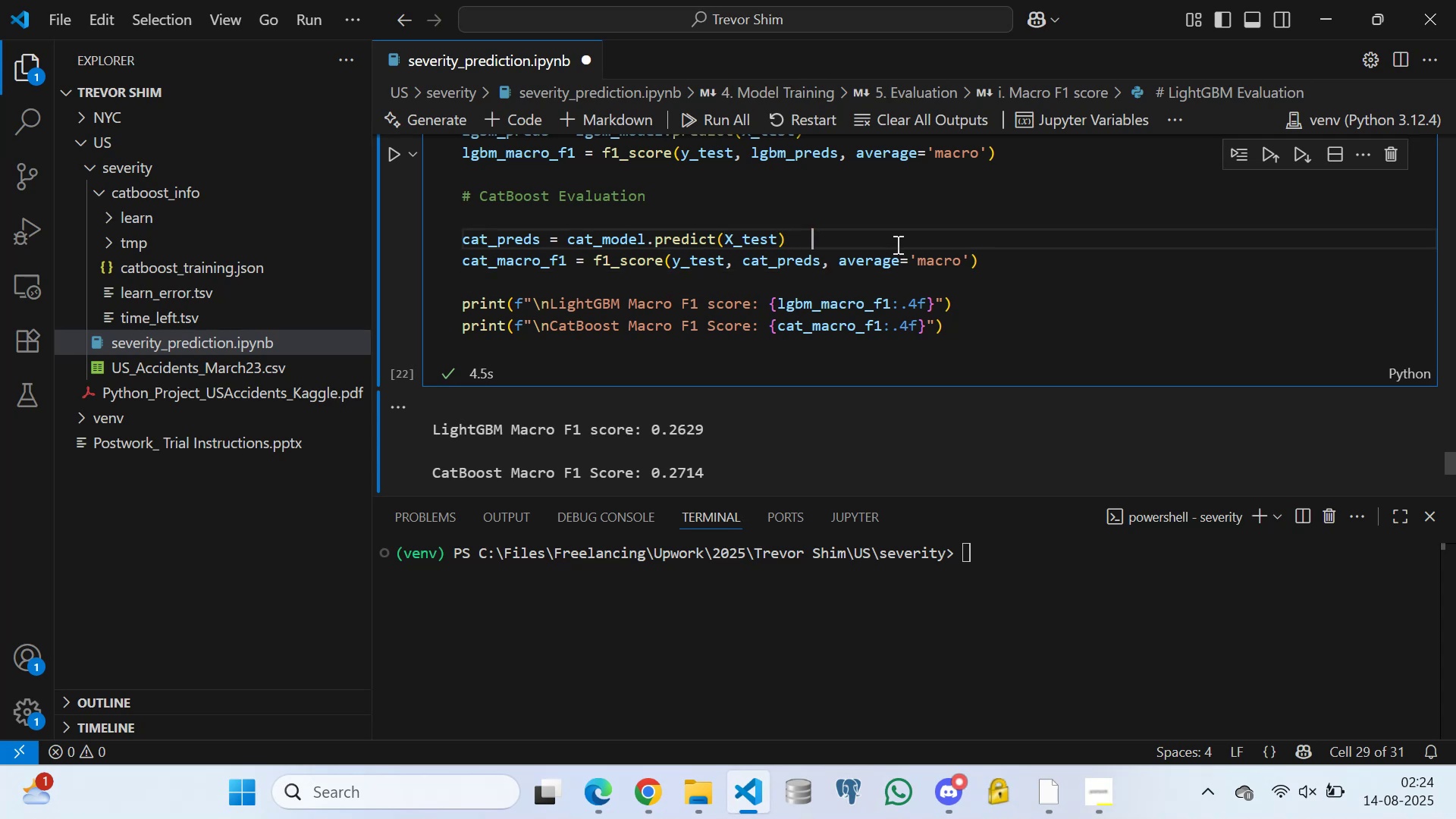 
key(Space)
 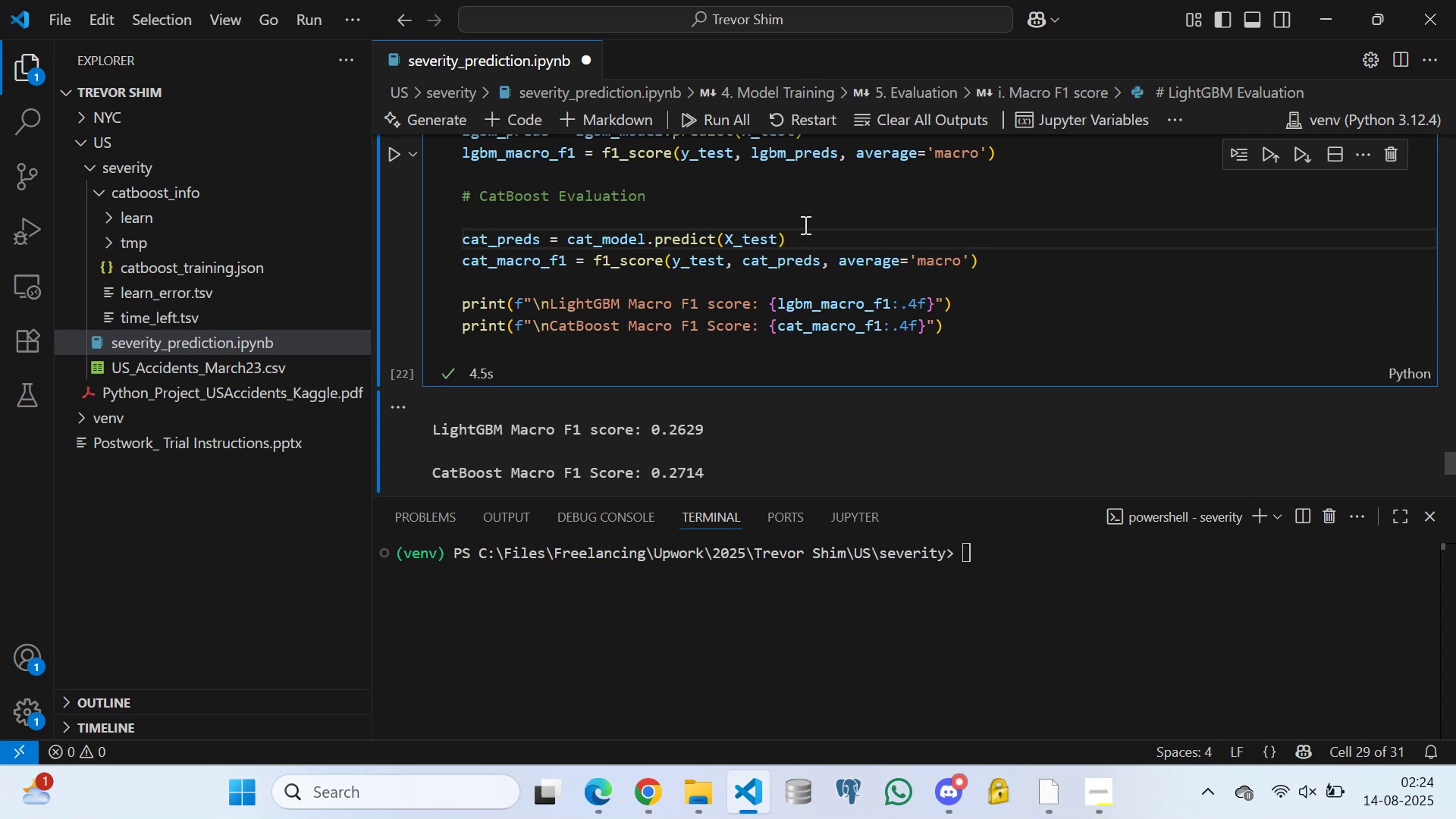 
key(Space)
 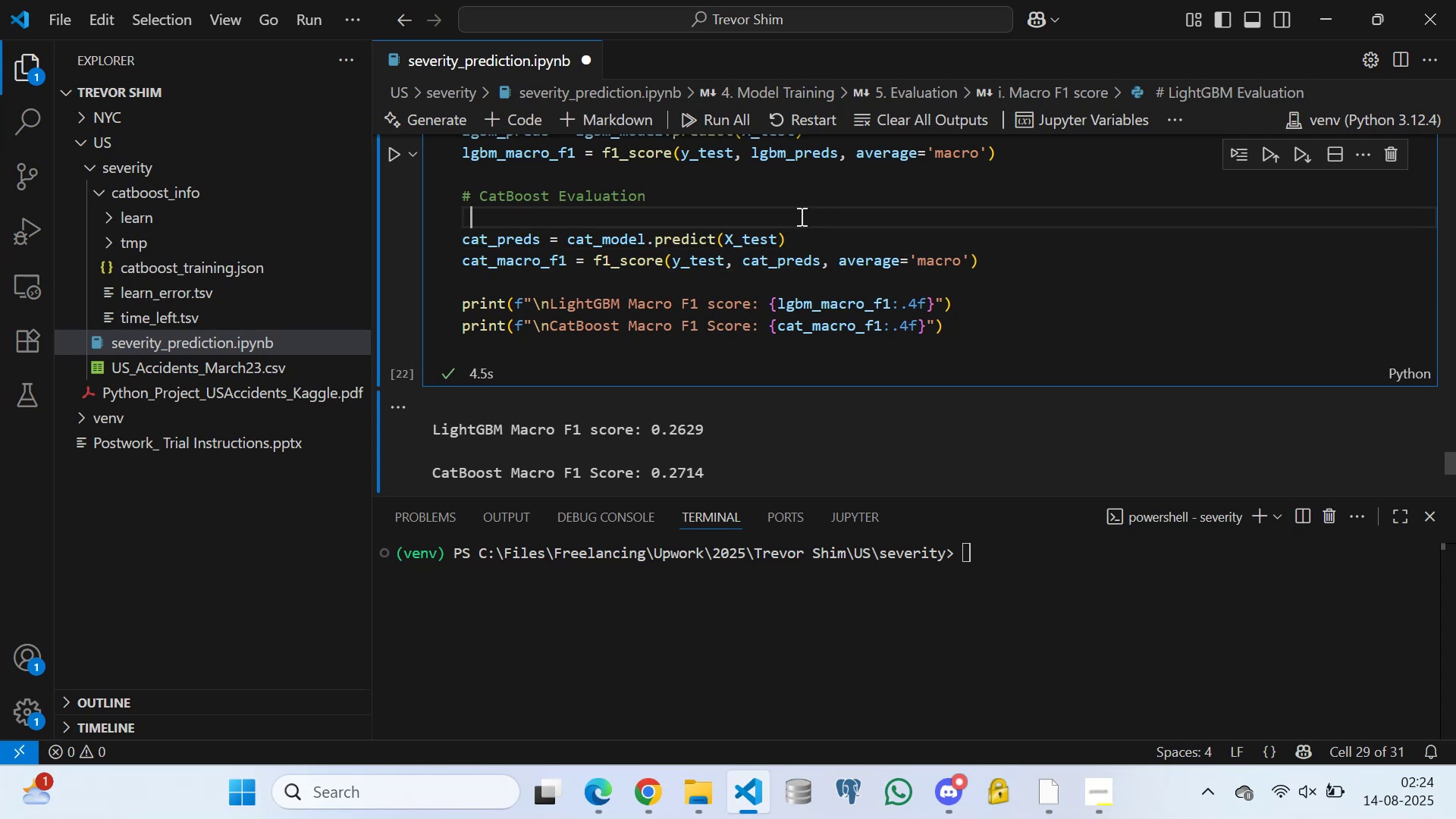 
key(Space)
 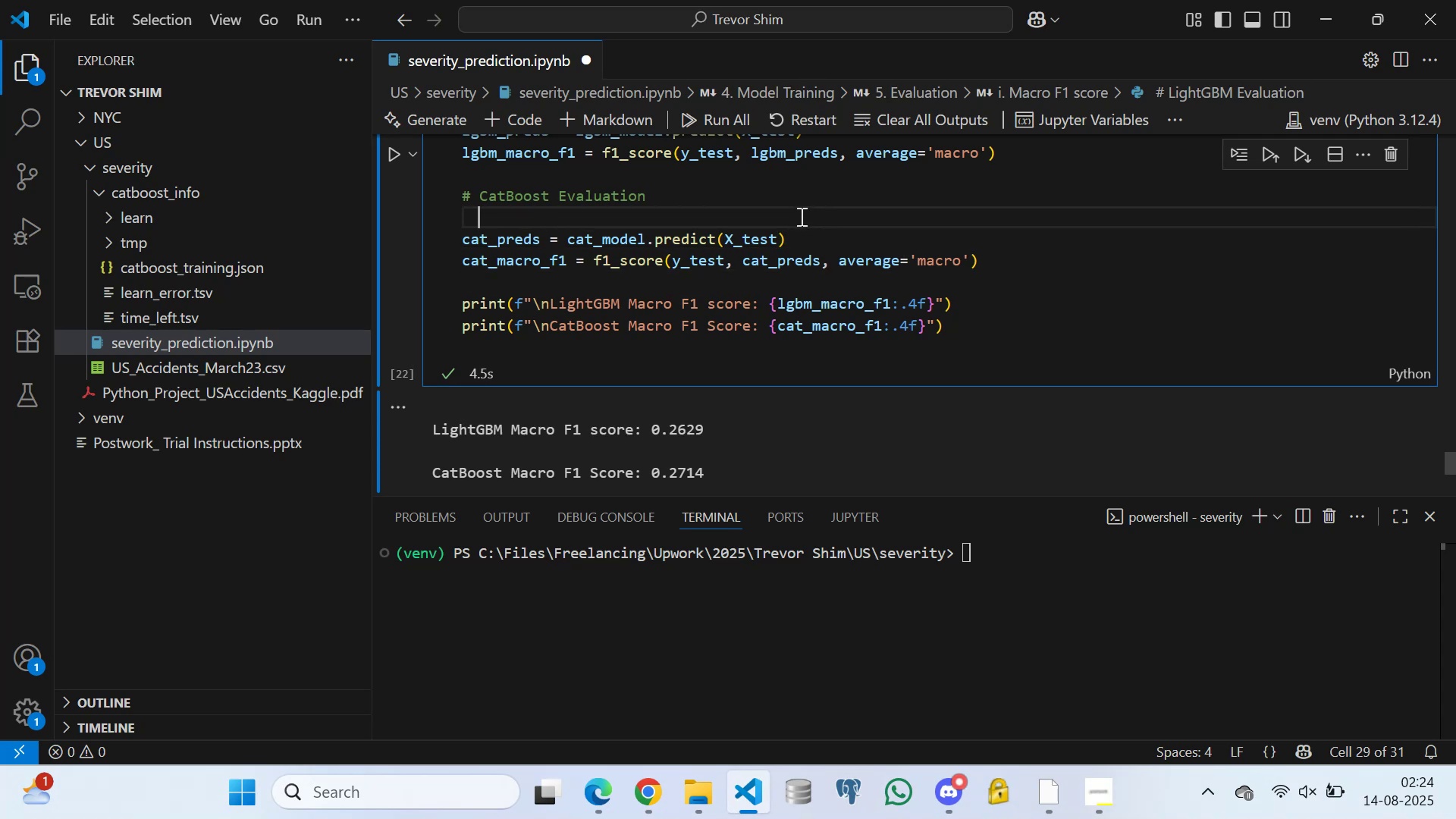 
key(Space)
 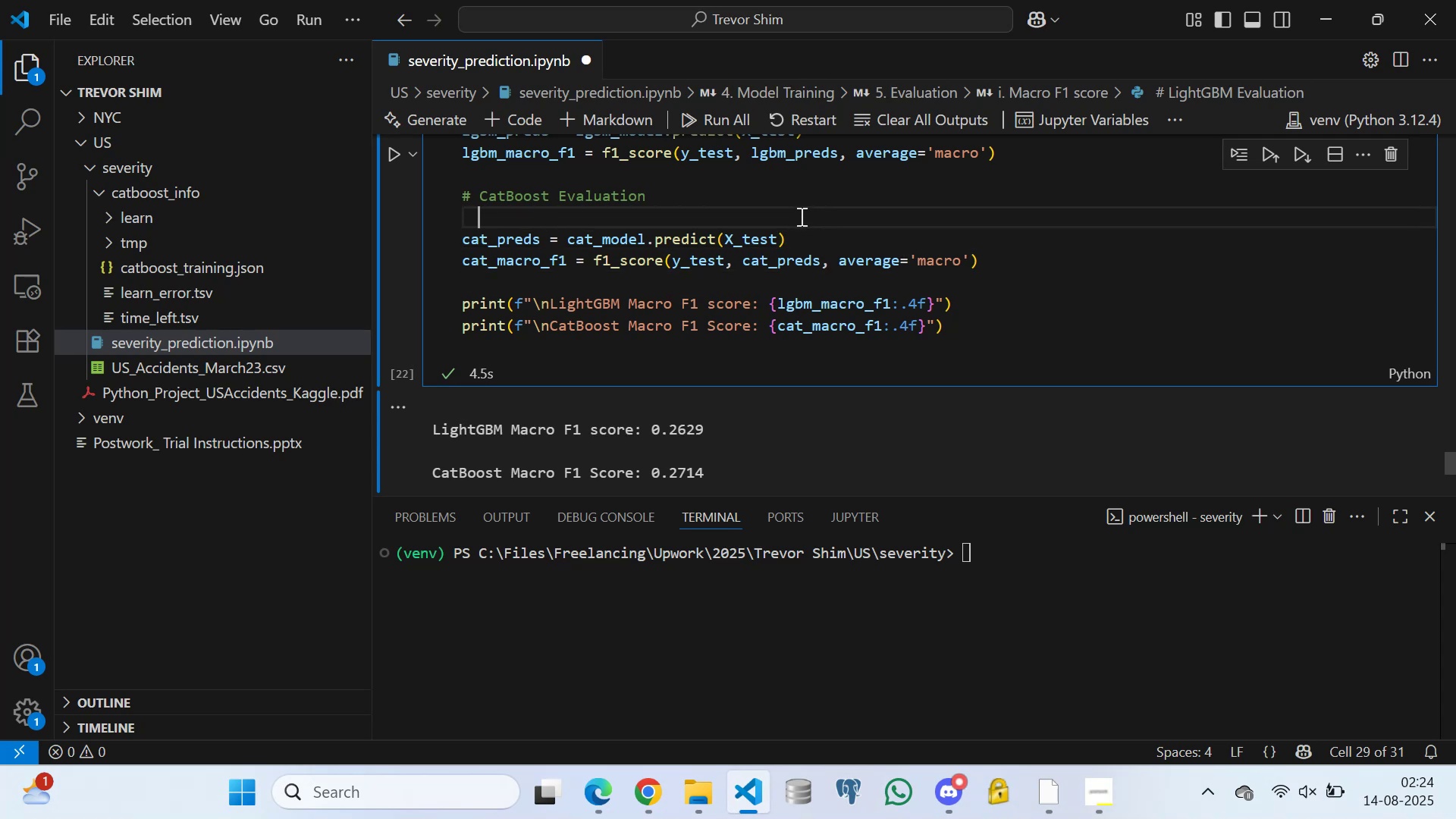 
key(Space)
 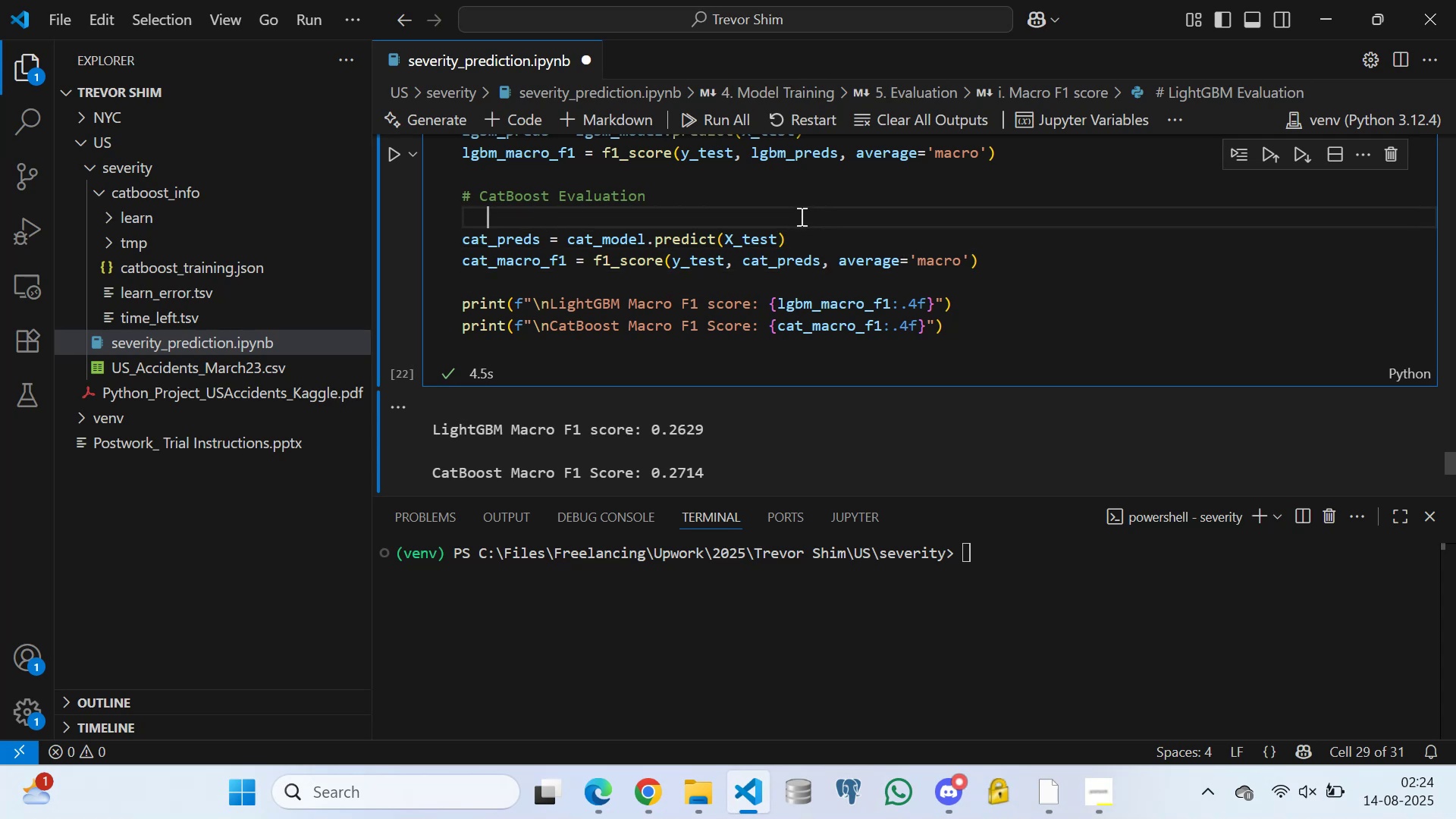 
key(Space)
 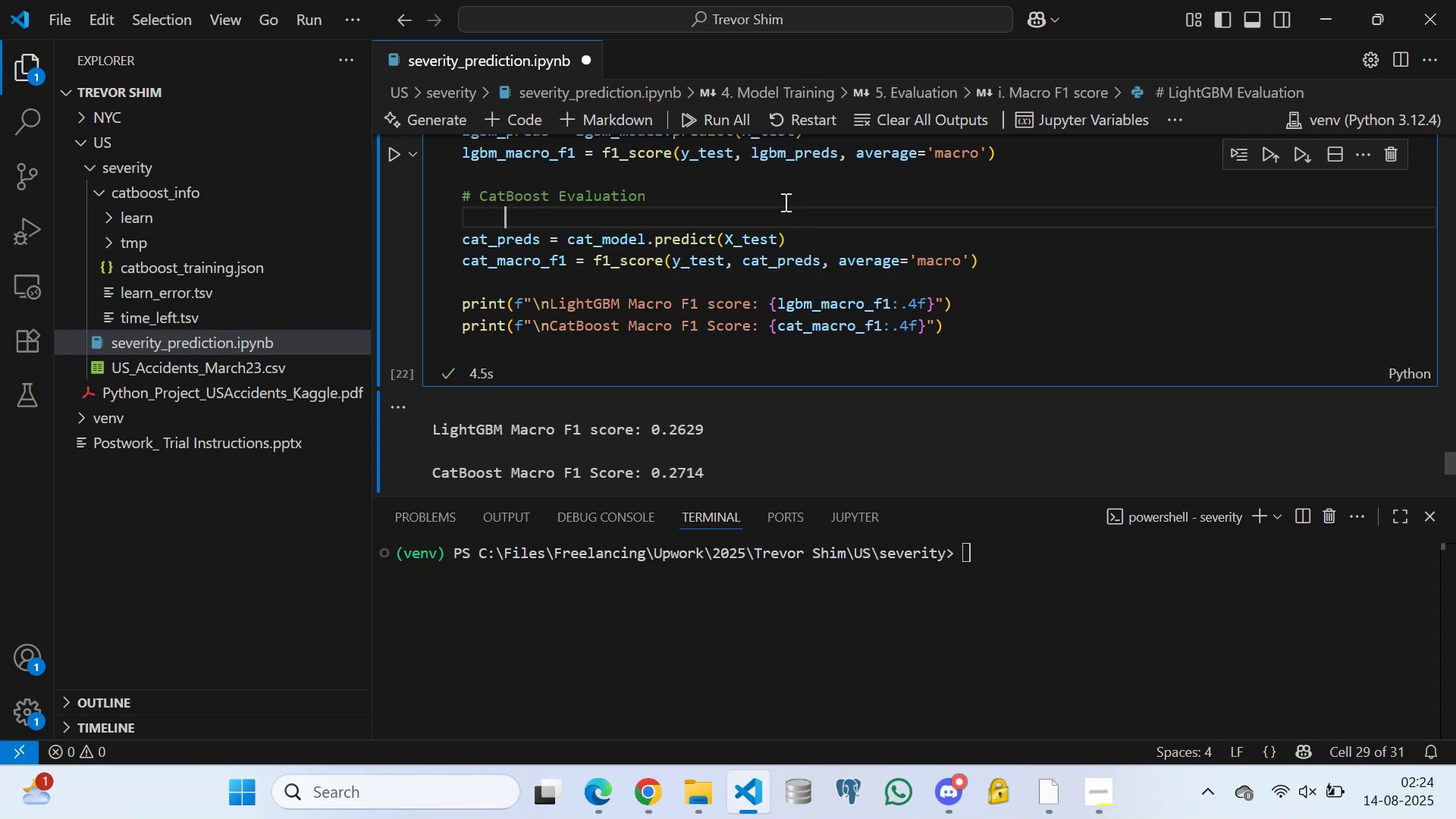 
left_click([774, 196])
 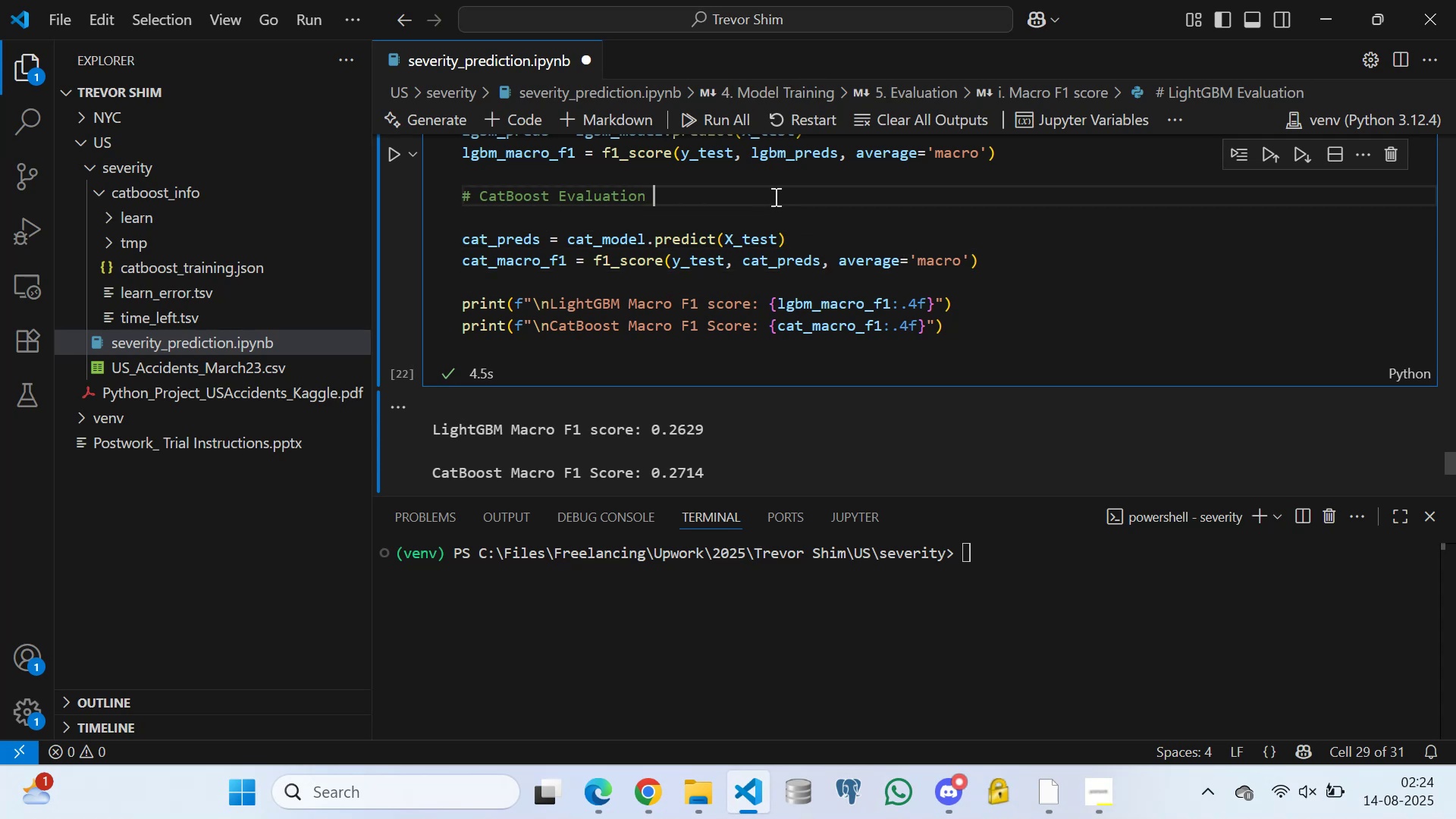 
key(Space)
 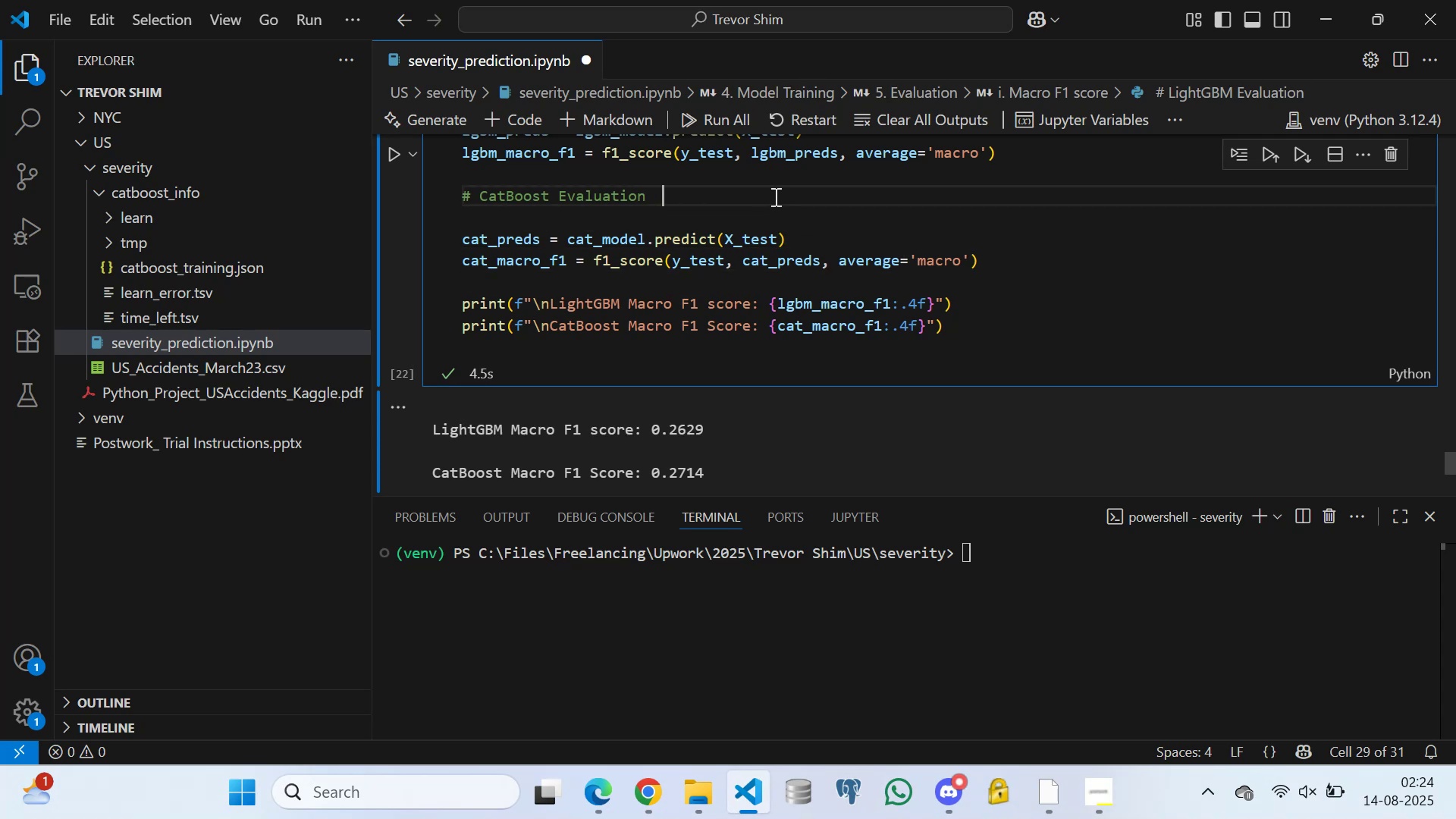 
key(Space)
 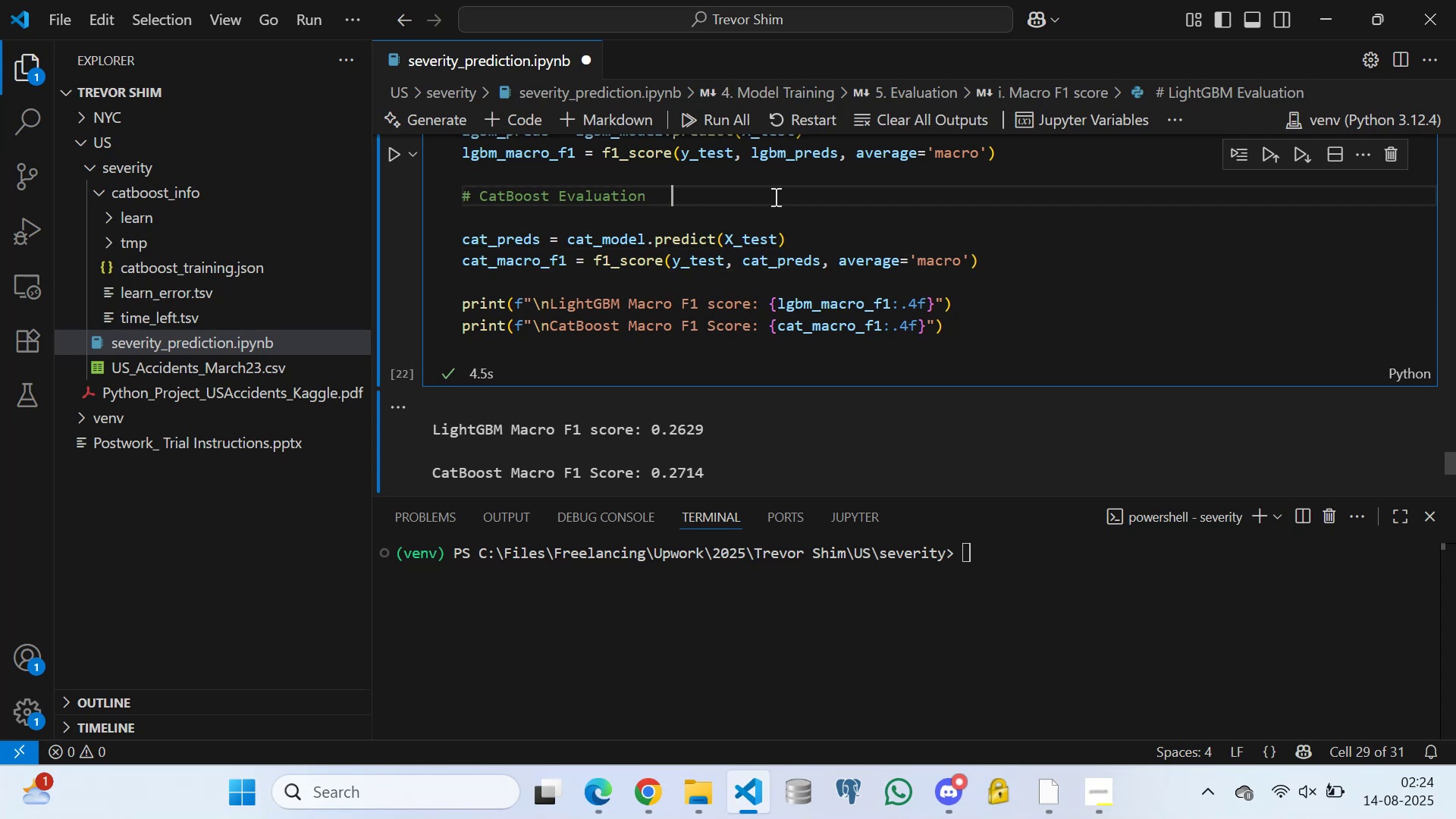 
key(Space)
 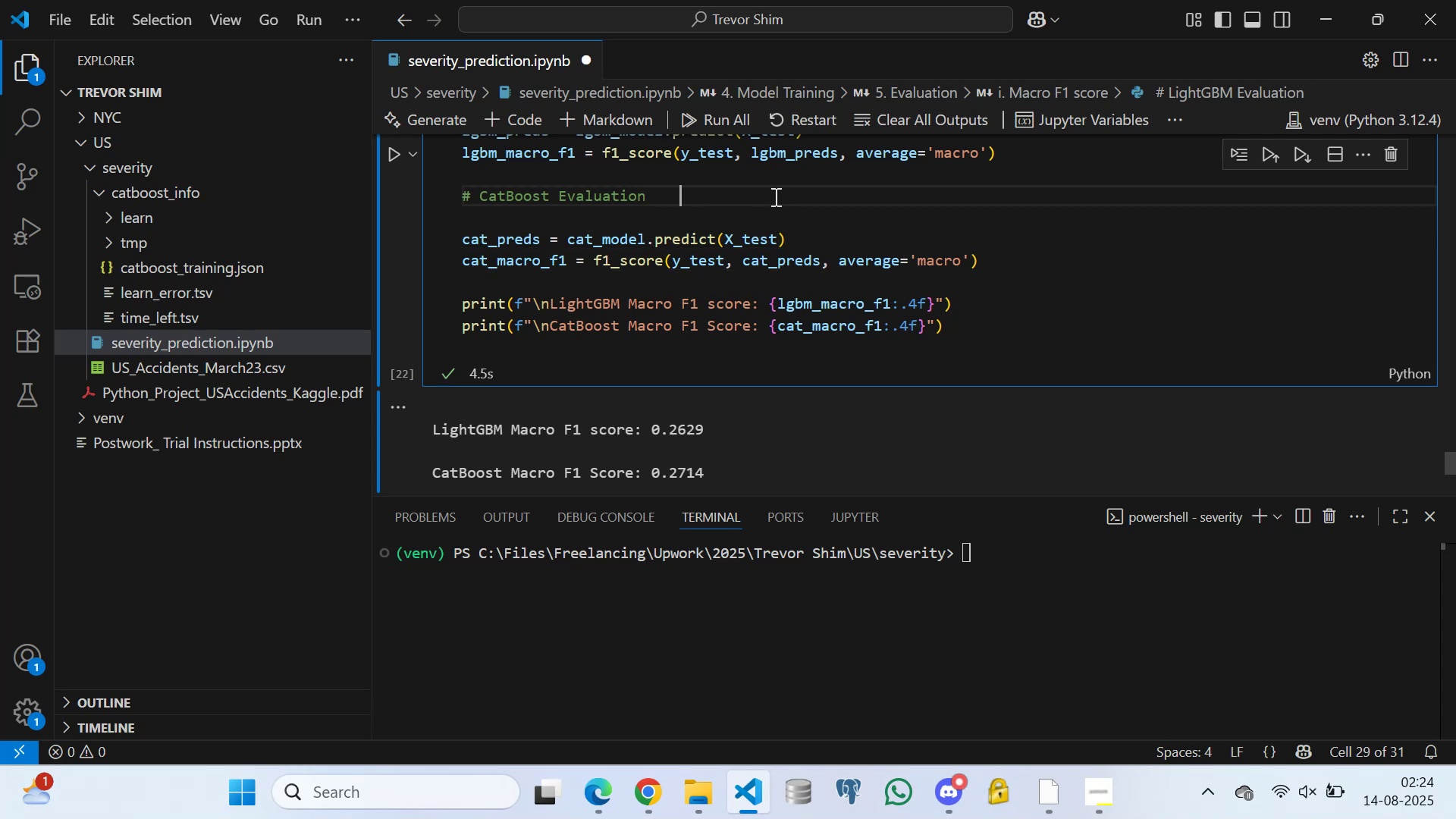 
key(Space)
 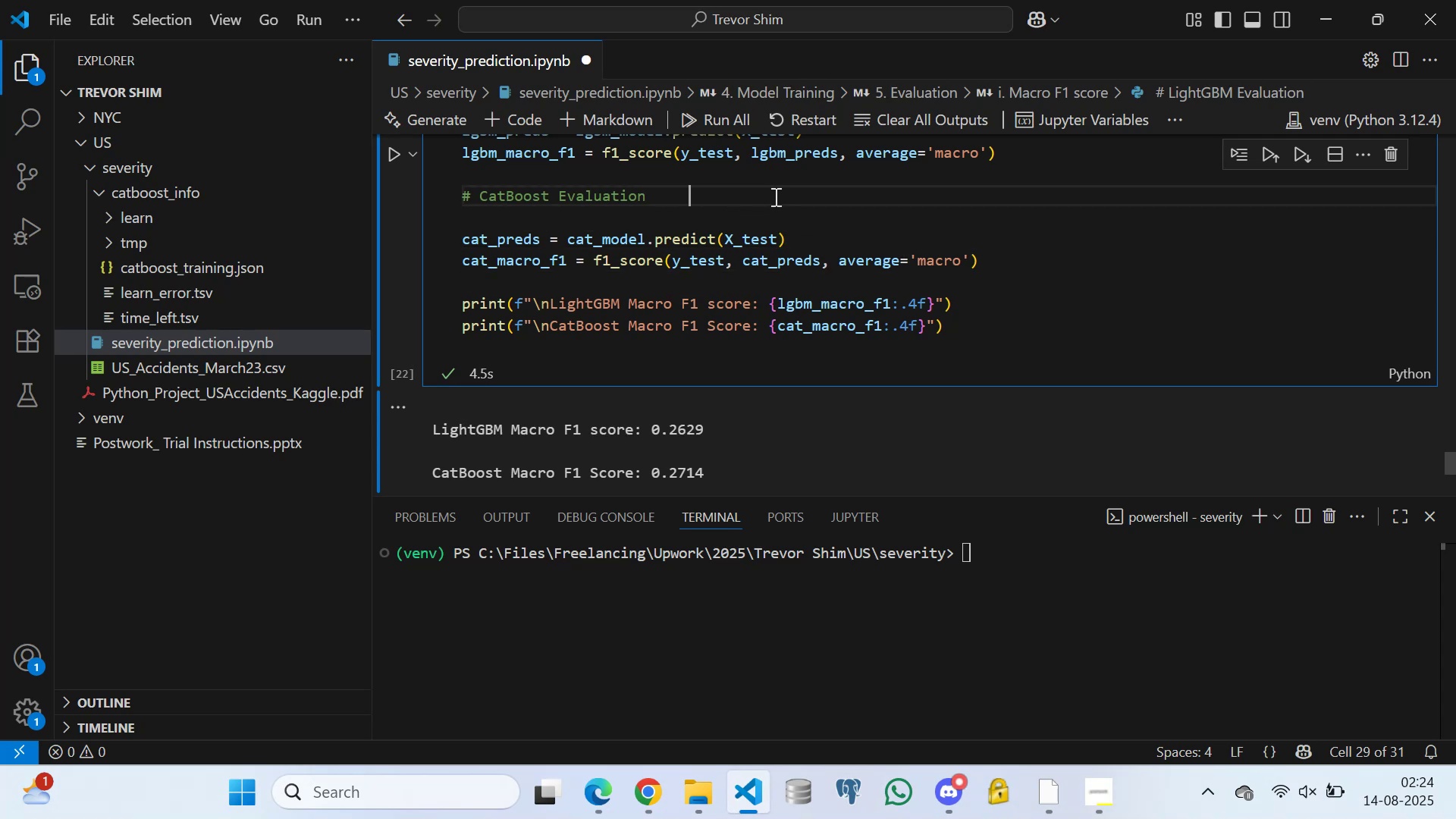 
key(Space)
 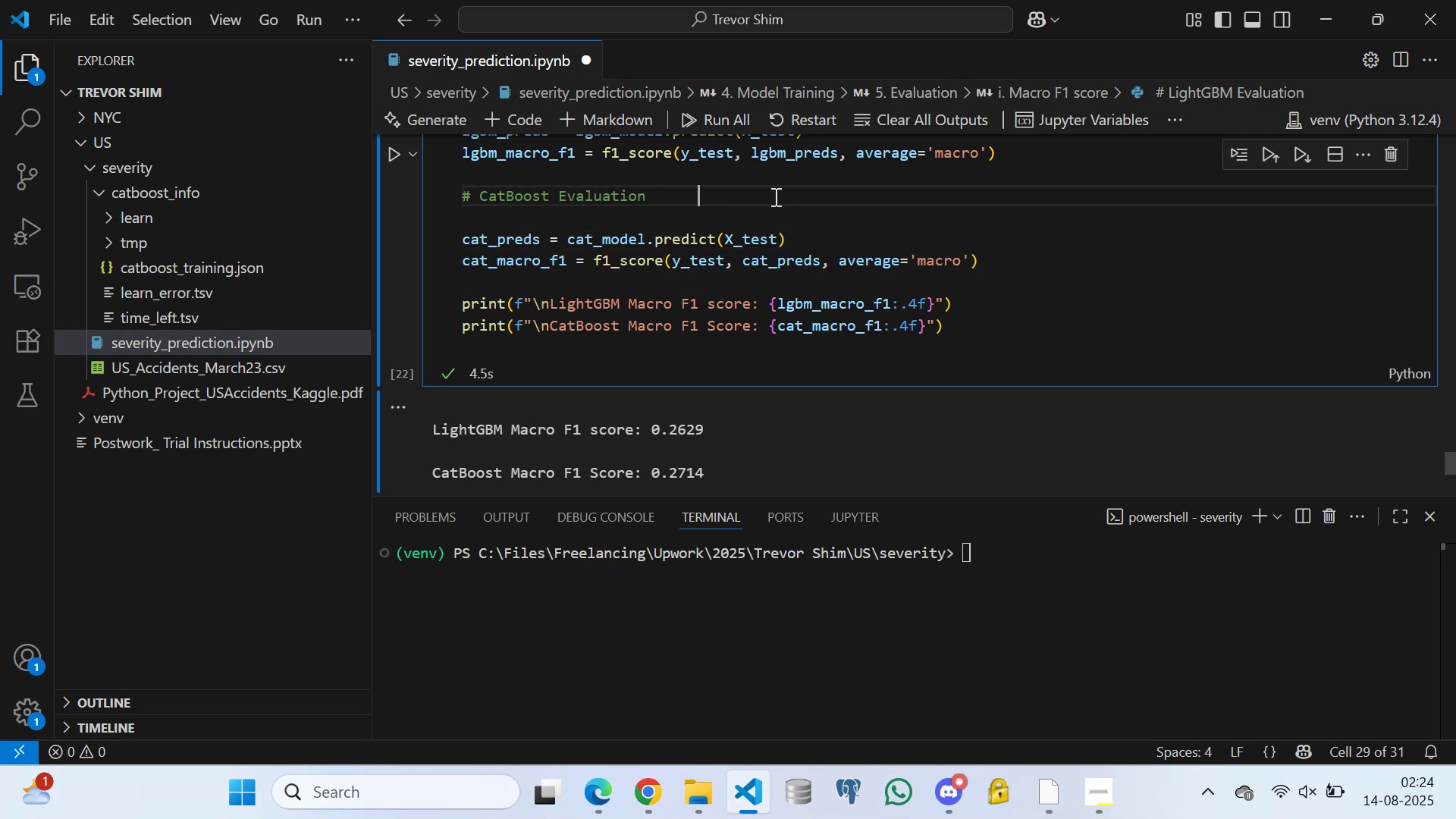 
key(Space)
 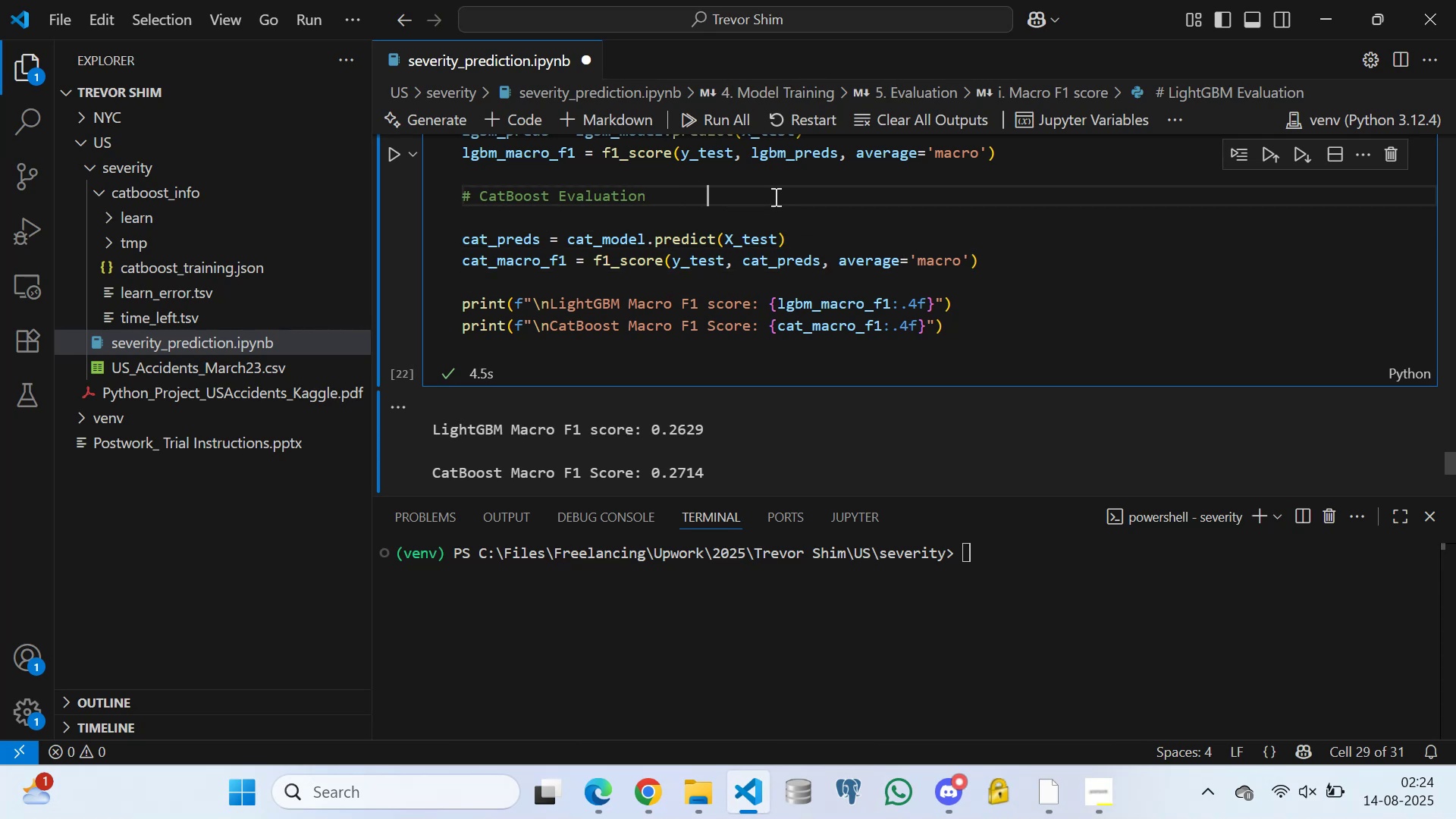 
scroll: coordinate [817, 207], scroll_direction: up, amount: 2.0
 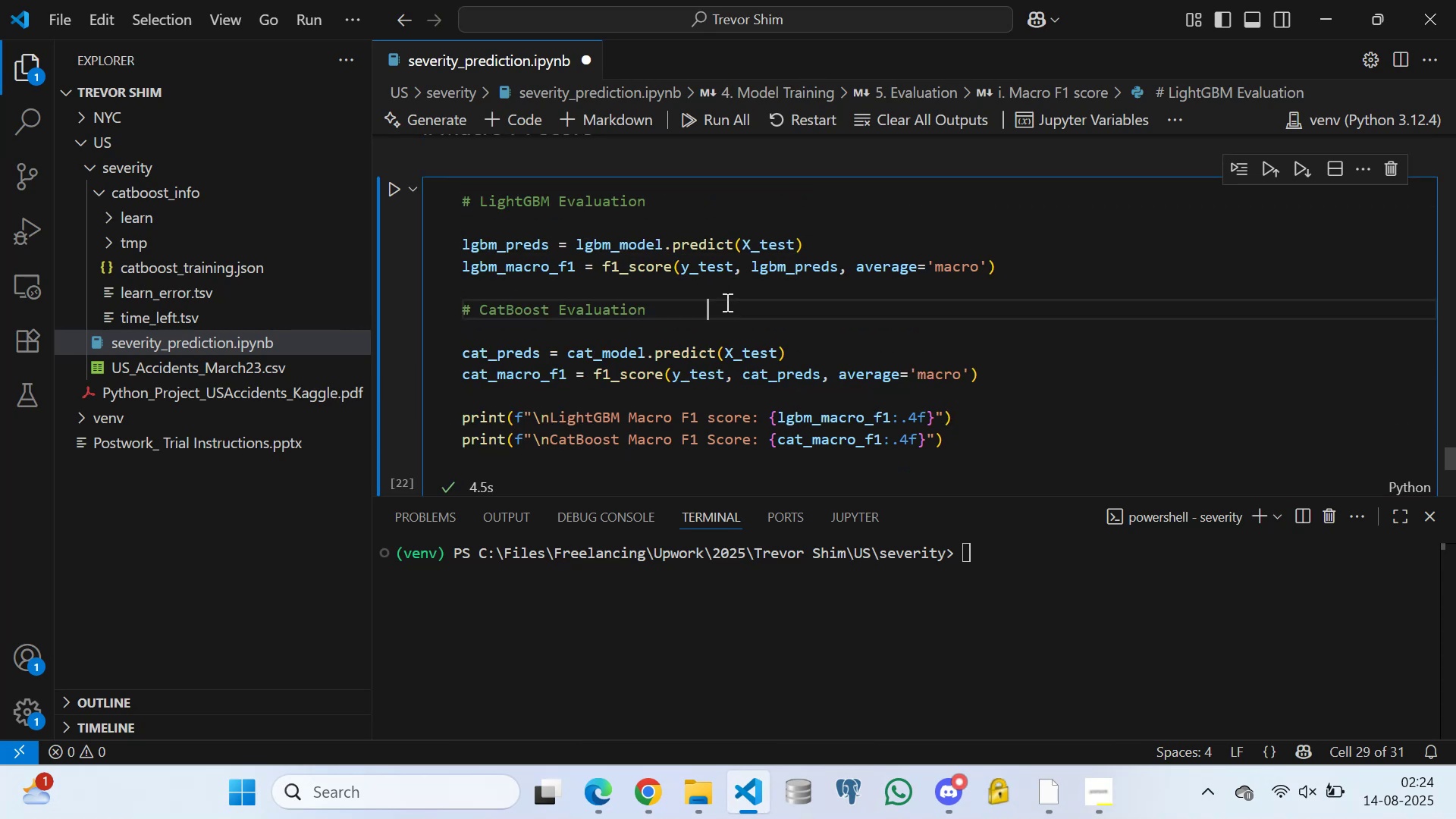 
left_click([726, 292])
 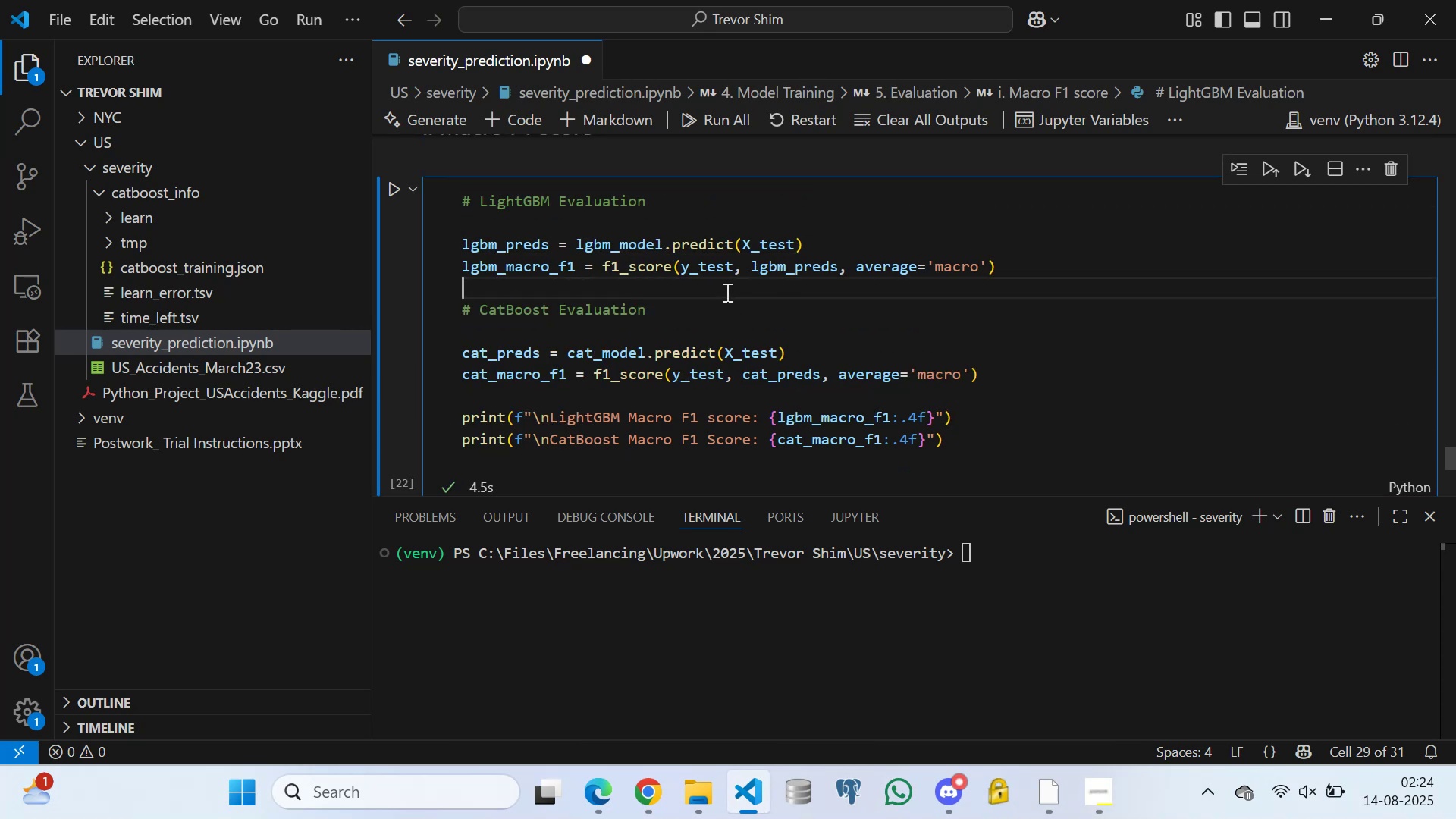 
key(Space)
 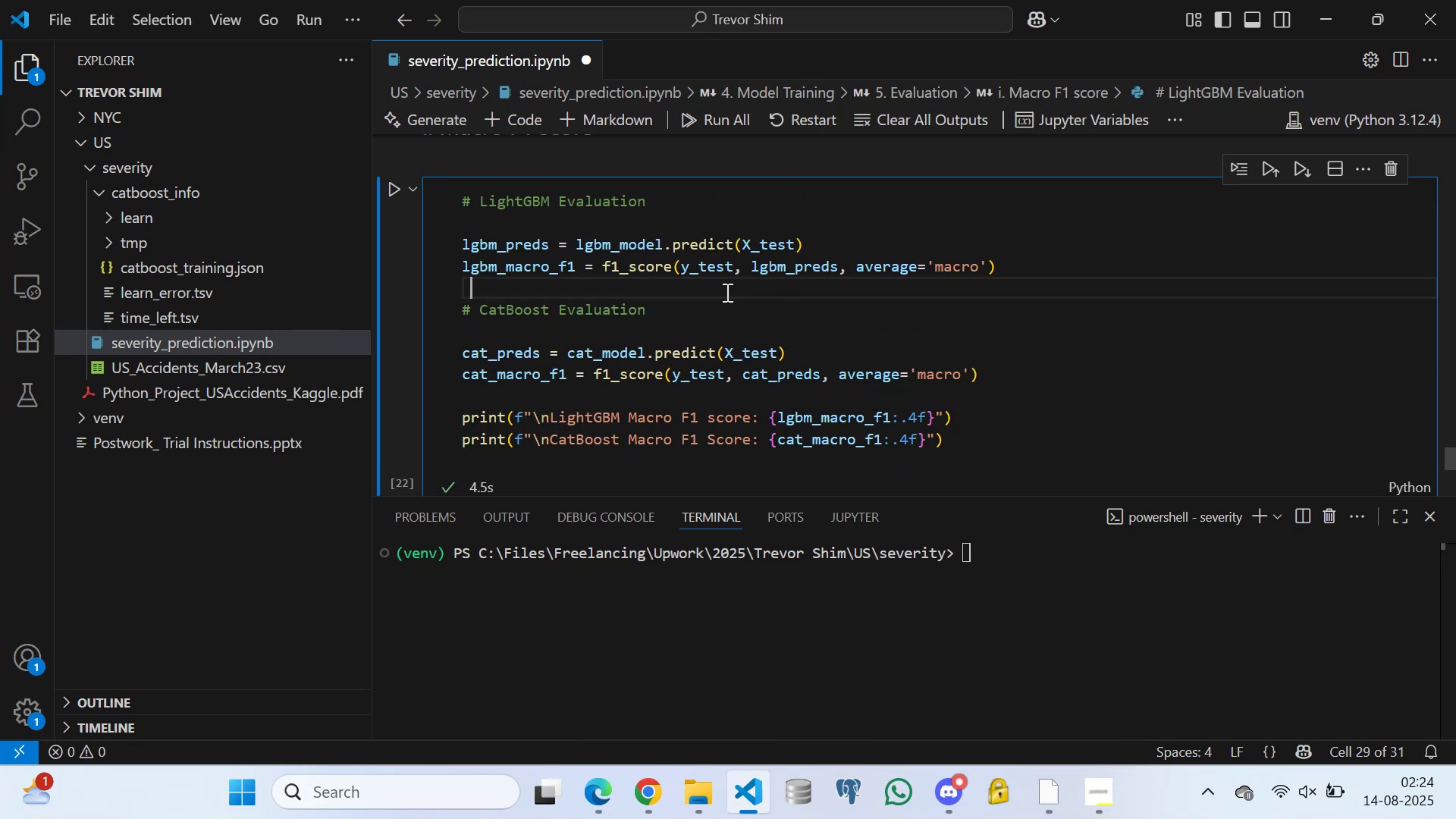 
key(Space)
 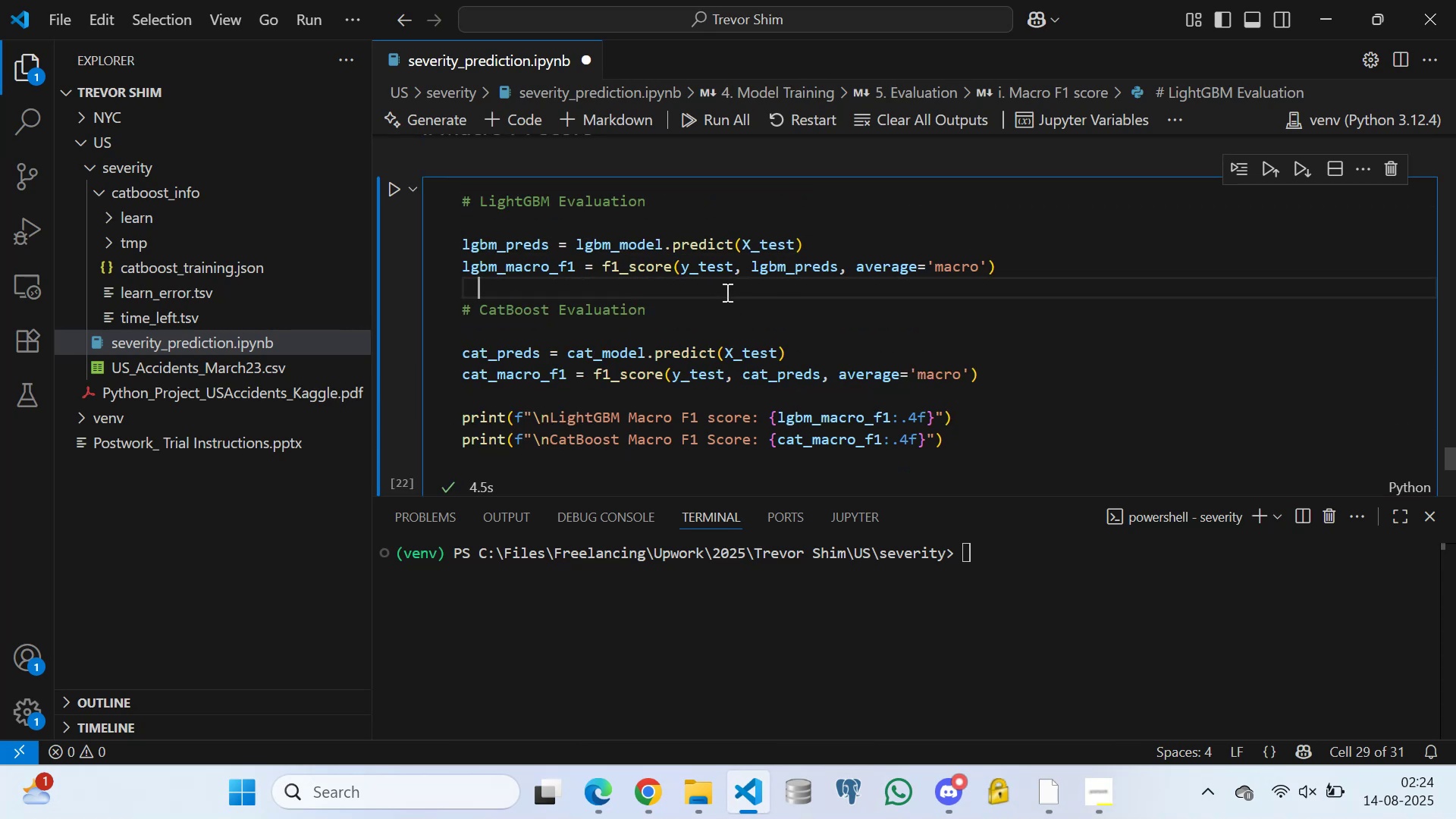 
key(Space)
 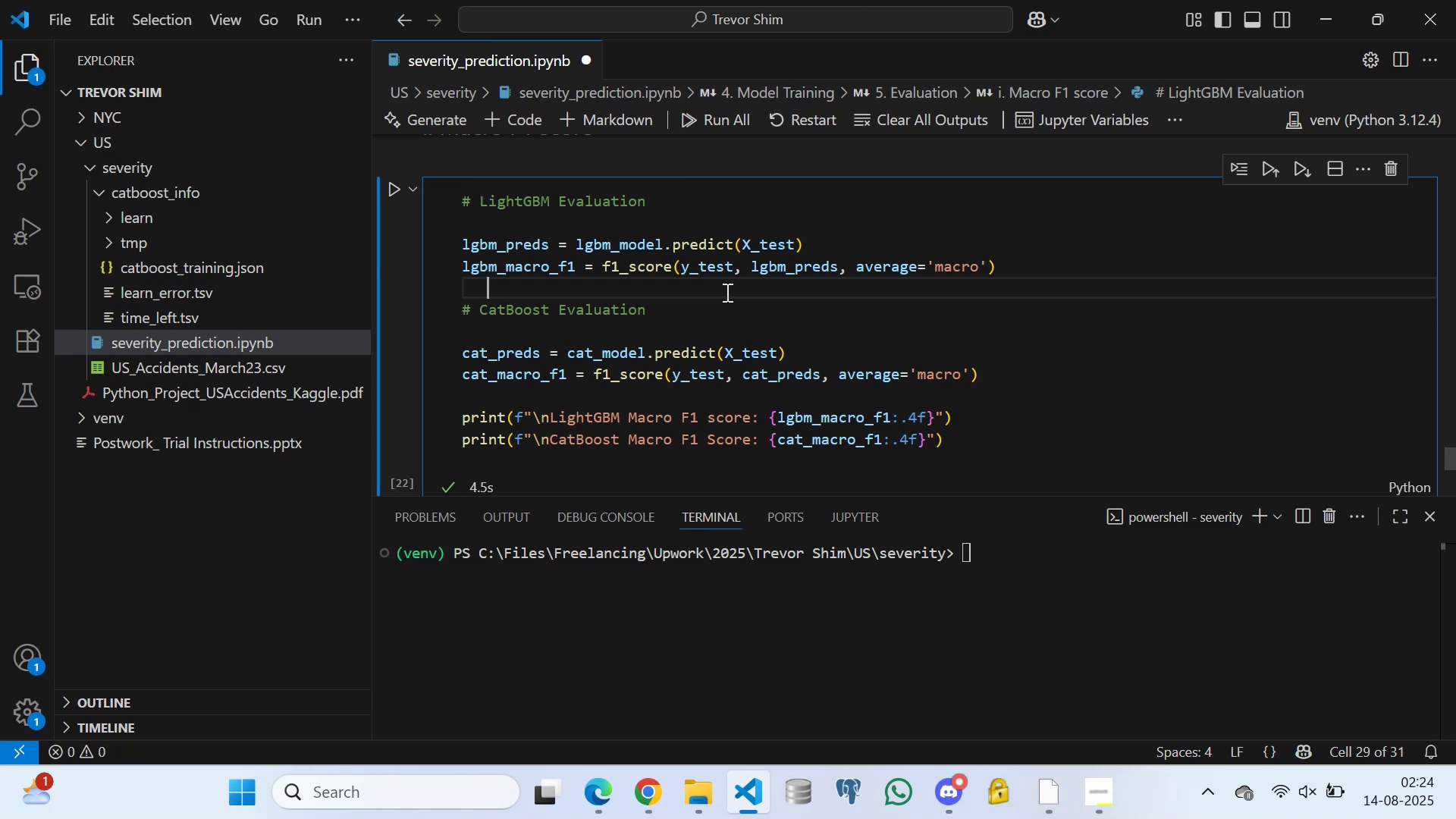 
key(Space)
 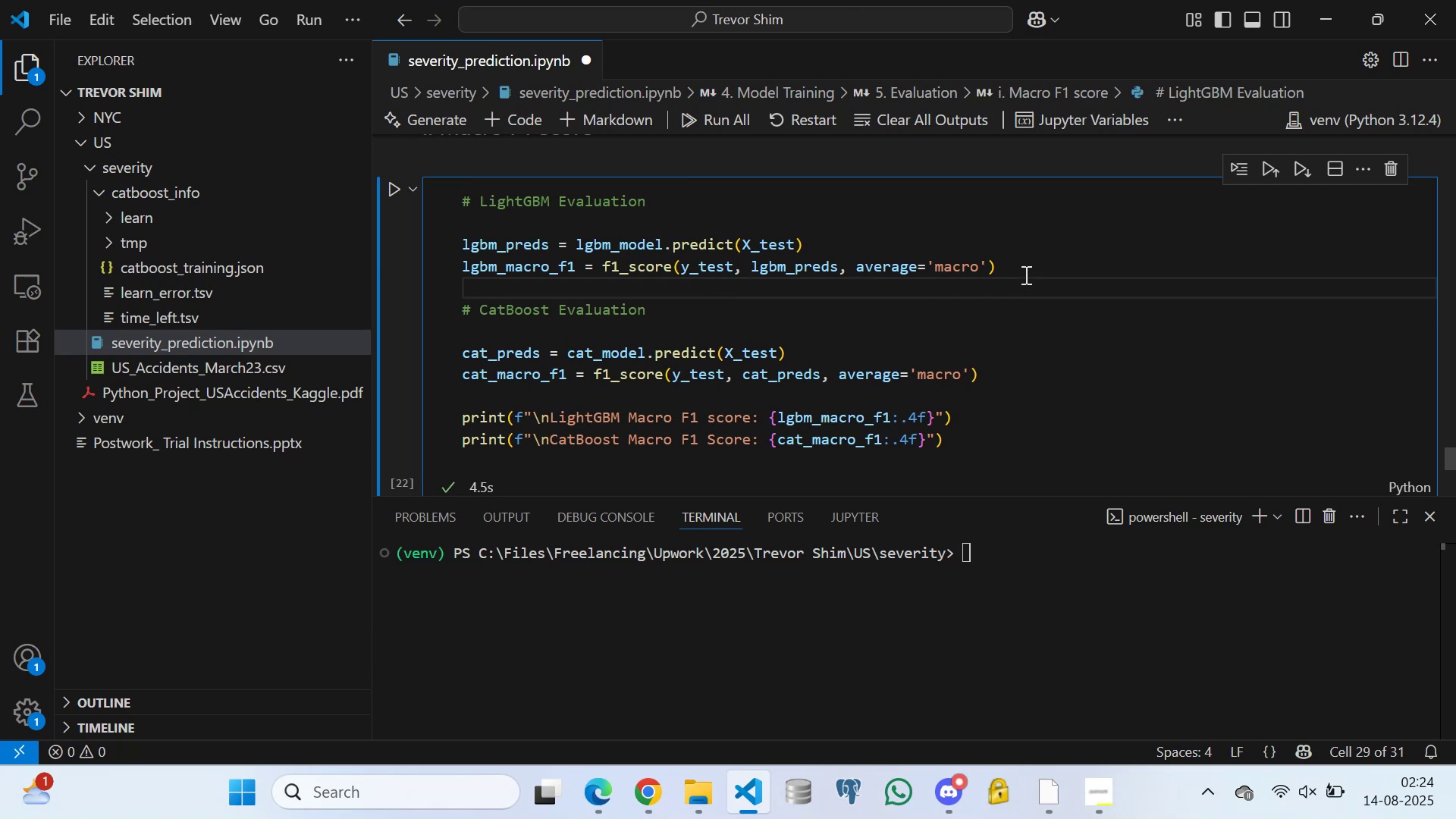 
left_click([1025, 267])
 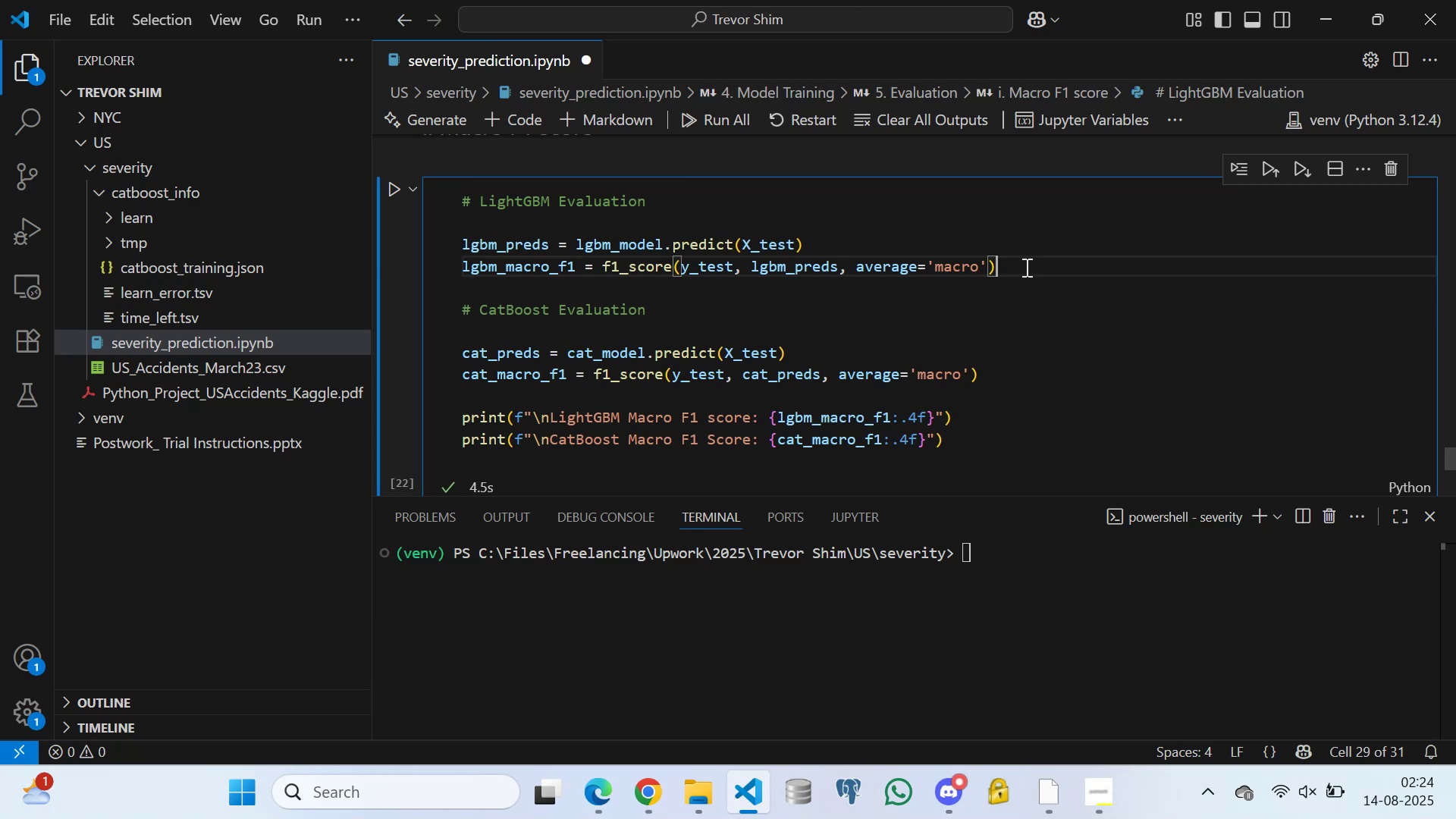 
key(Space)
 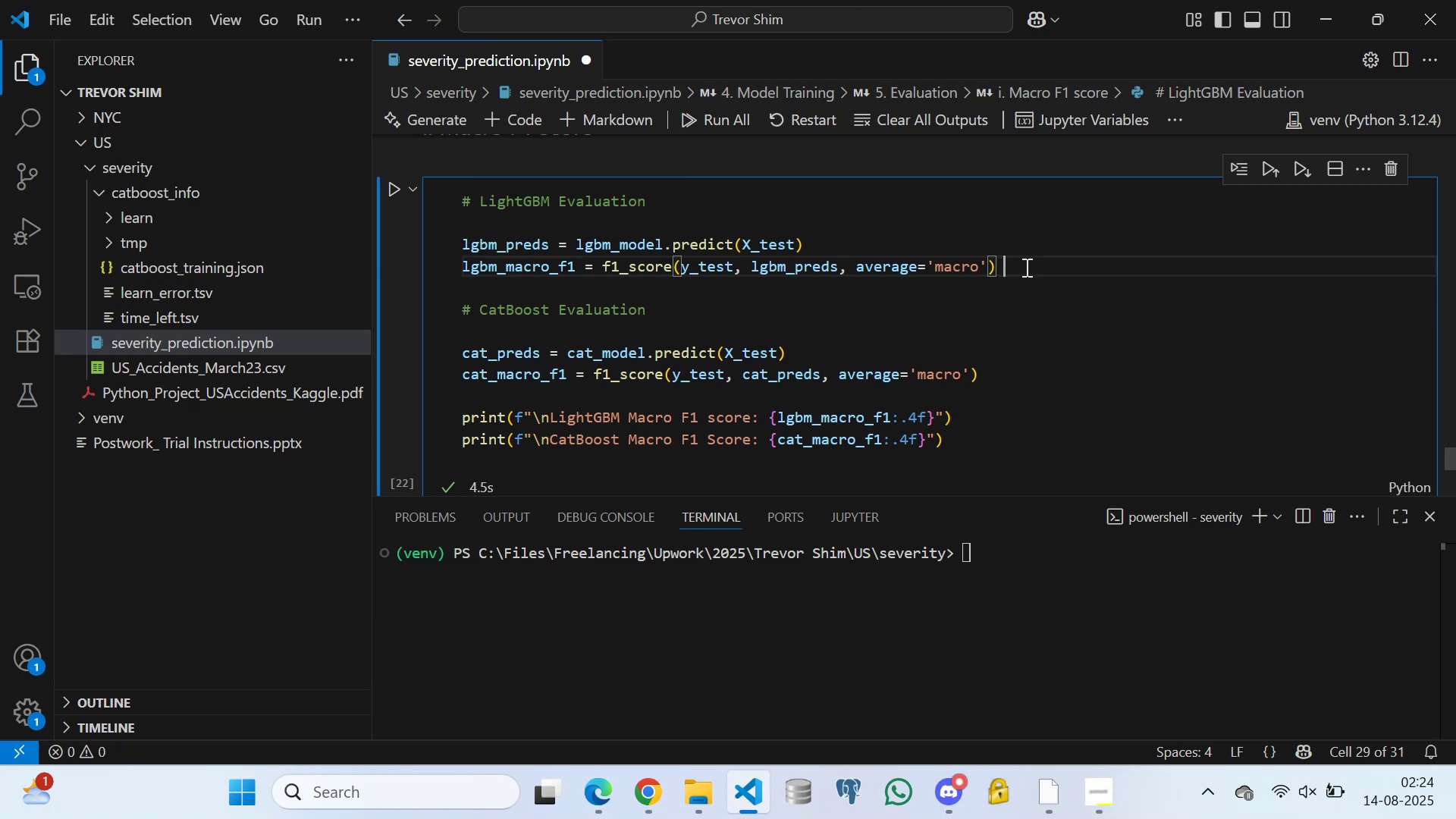 
key(Space)
 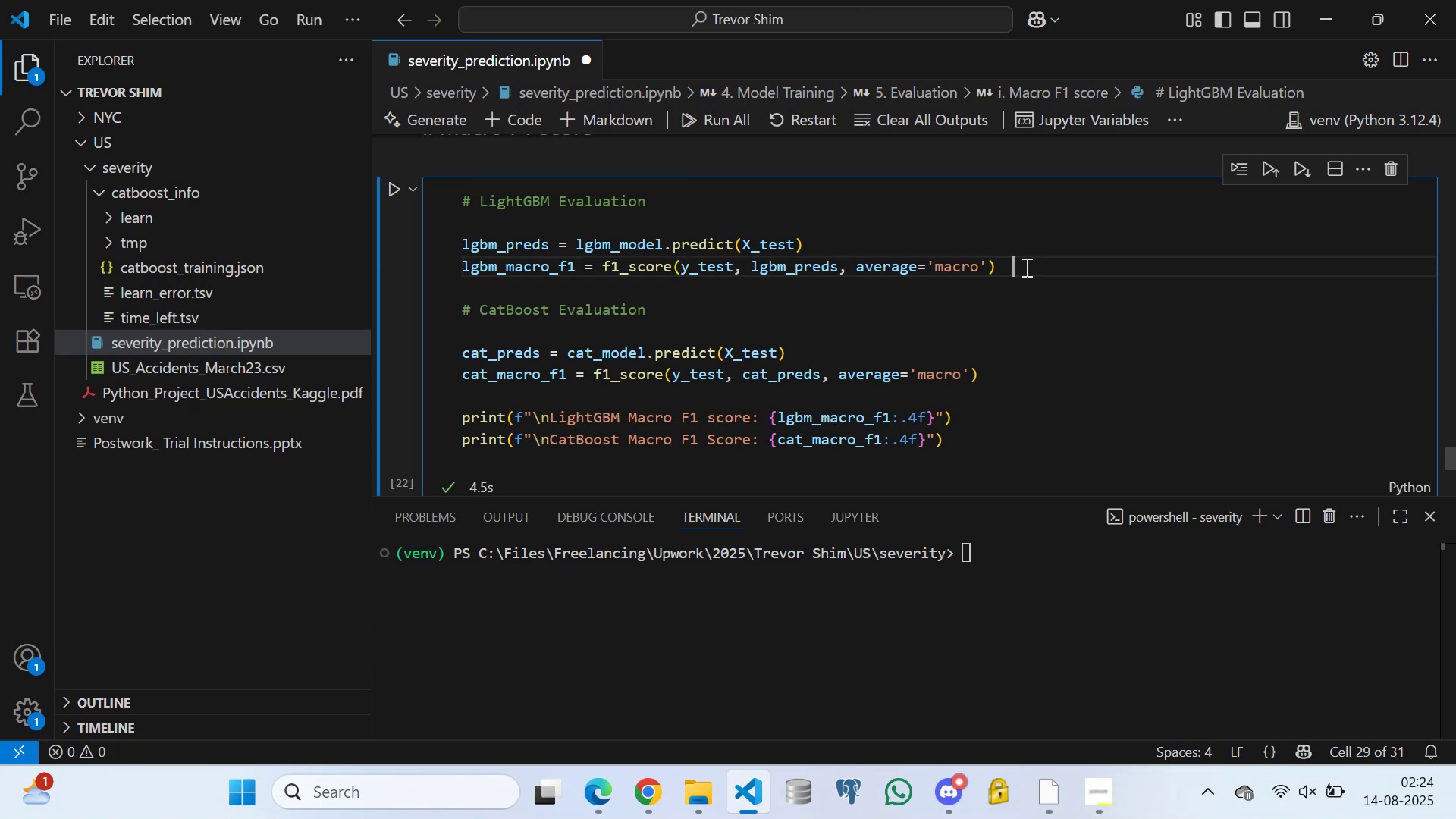 
key(Space)
 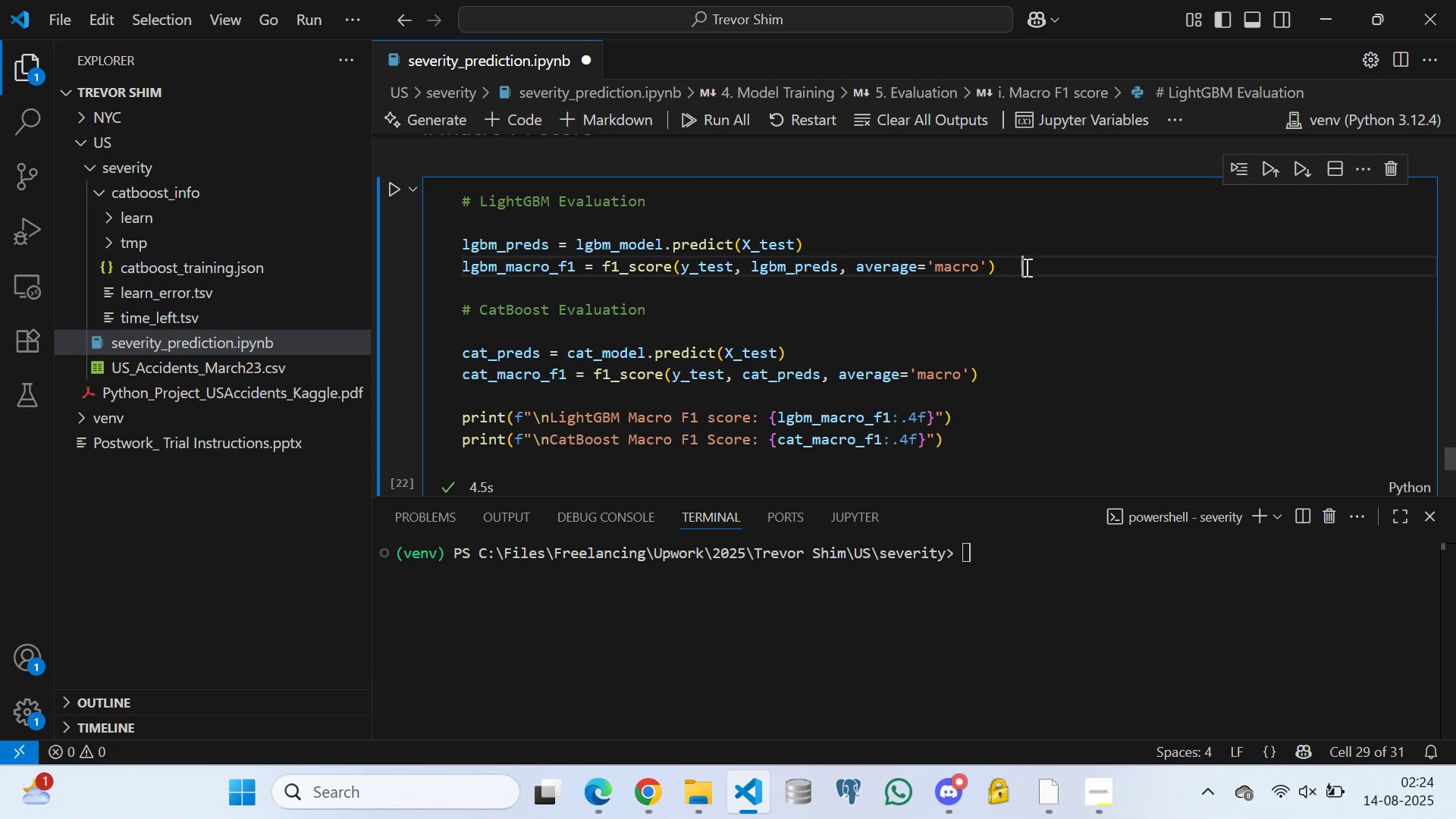 
key(Space)
 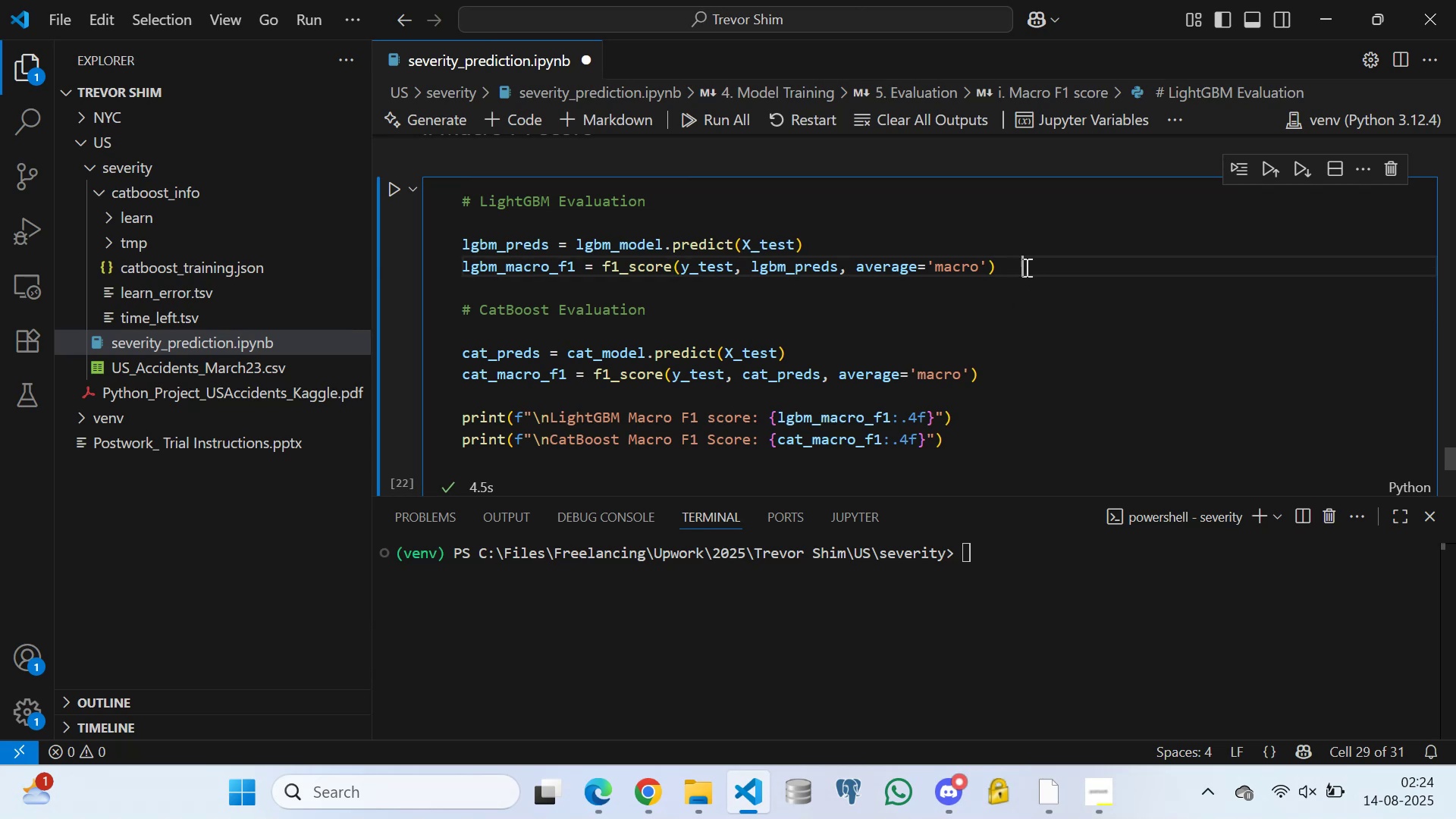 
key(Space)
 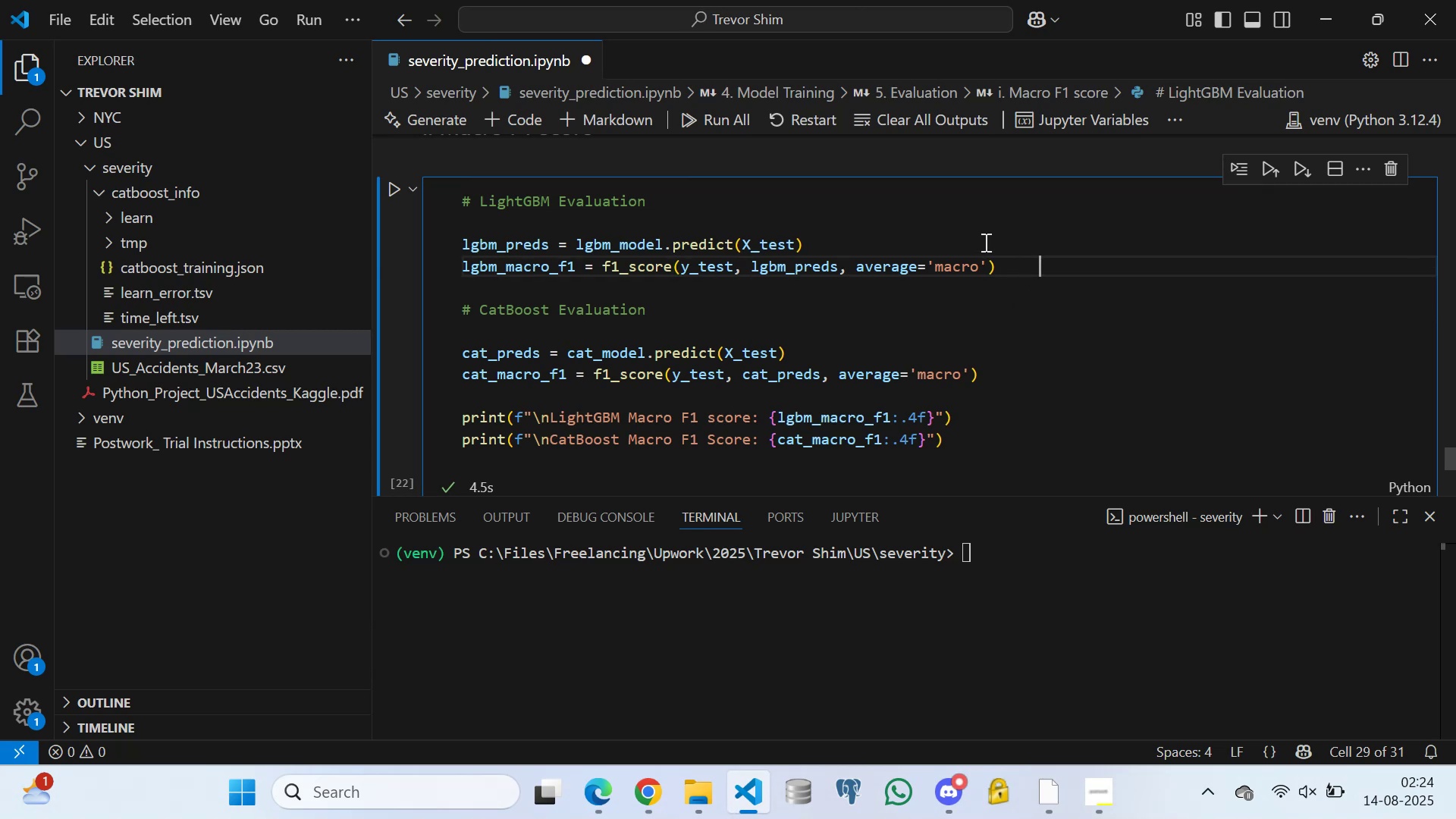 
key(Space)
 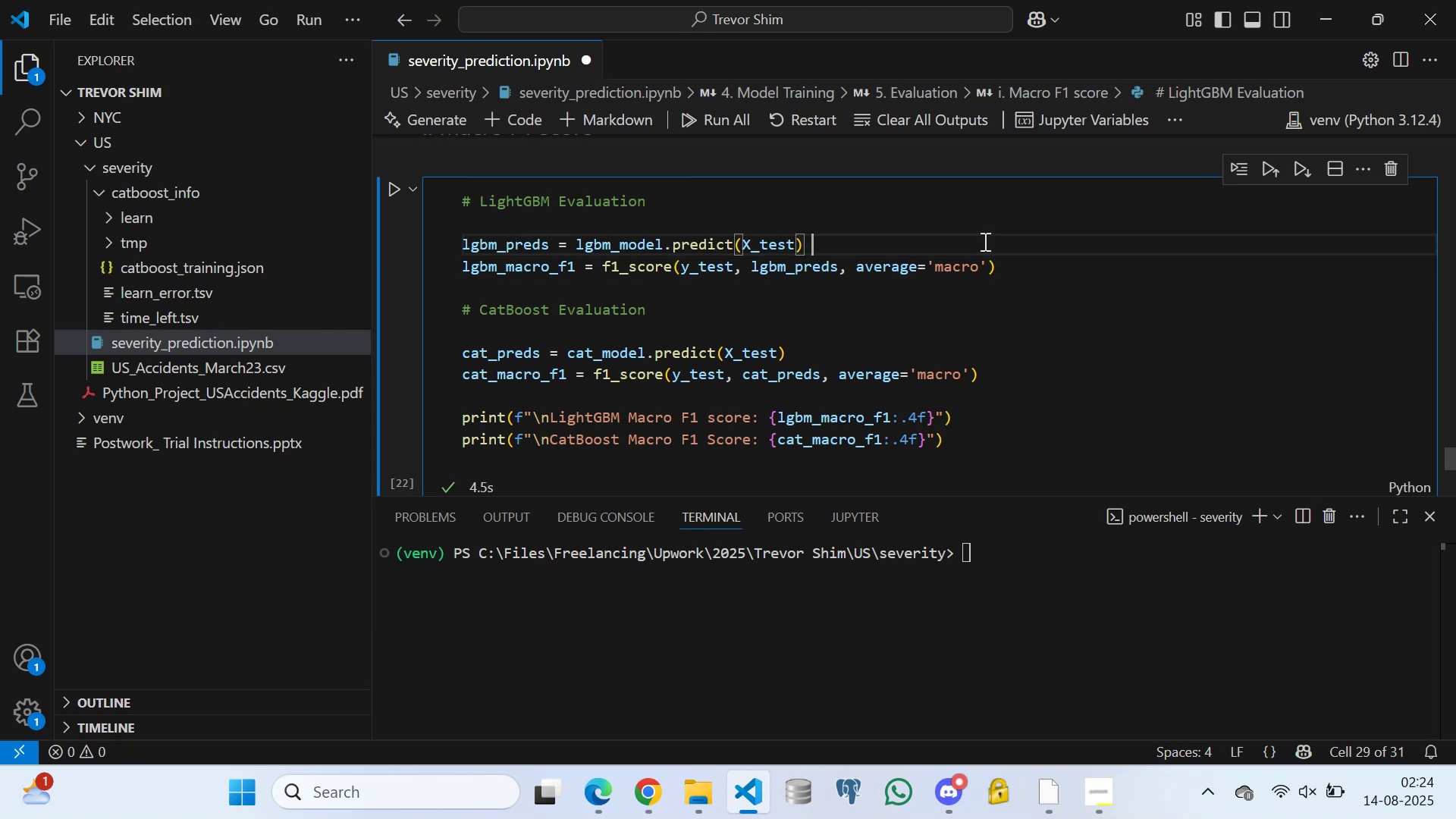 
key(Space)
 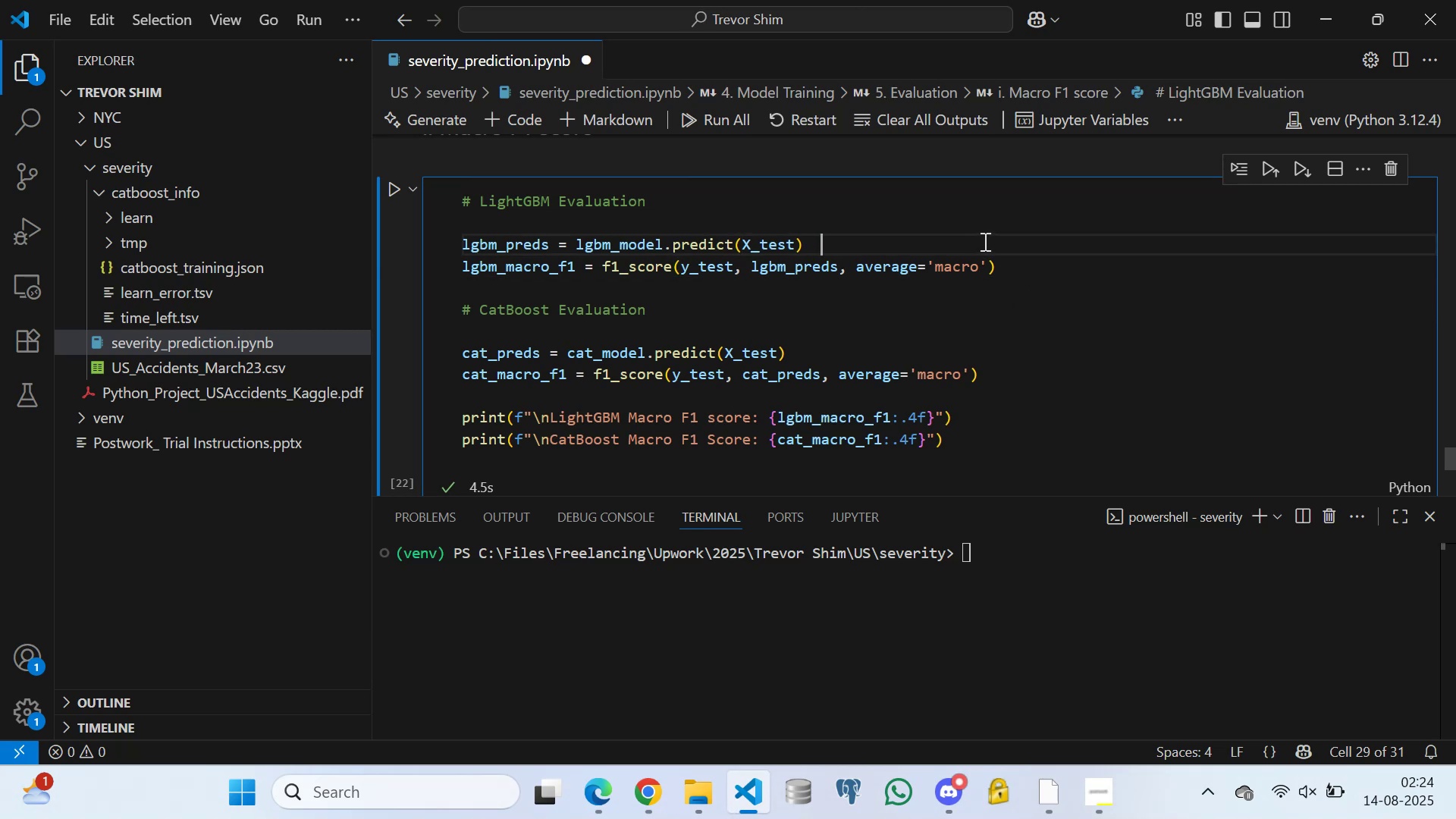 
key(Space)
 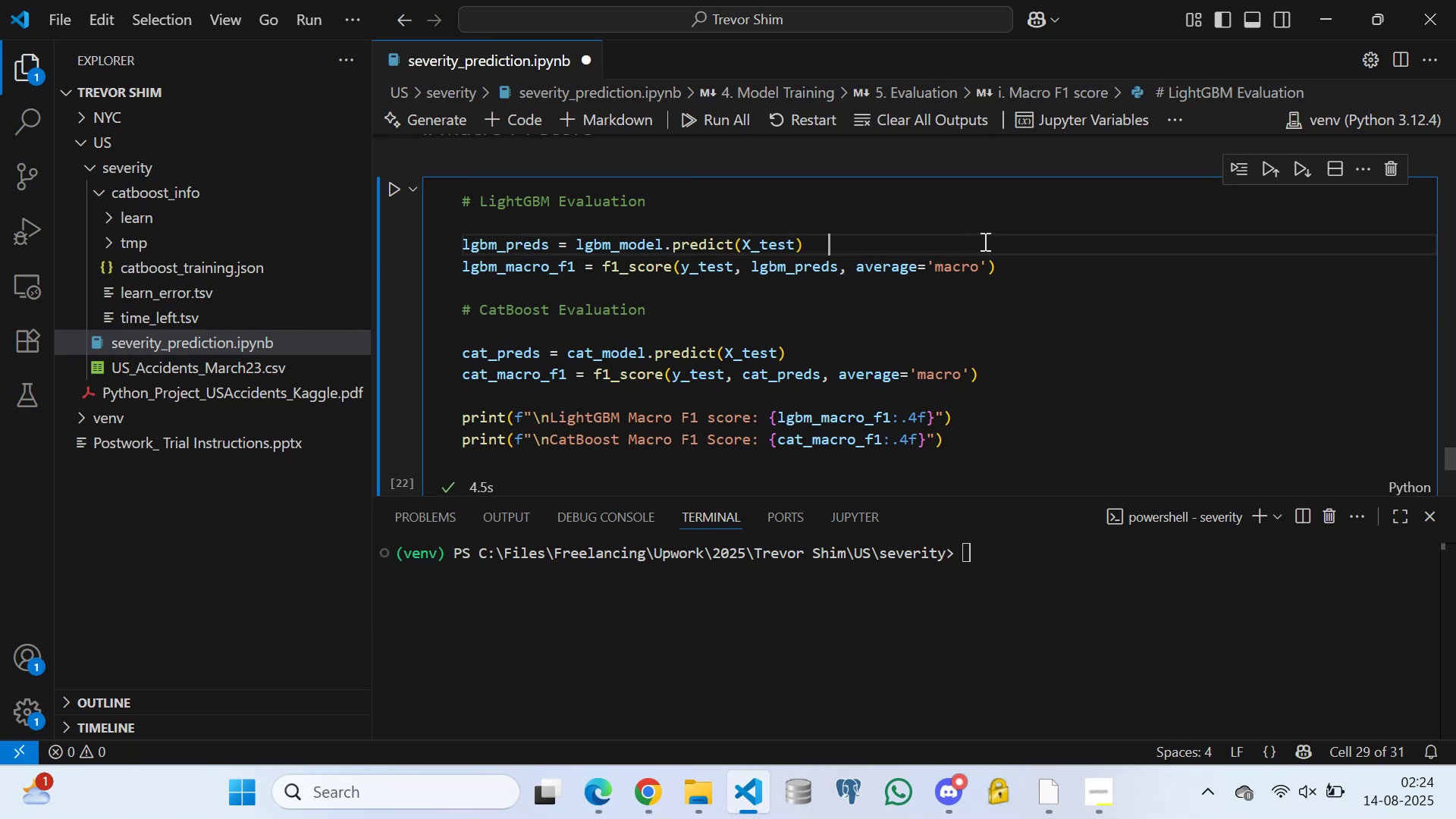 
key(Space)
 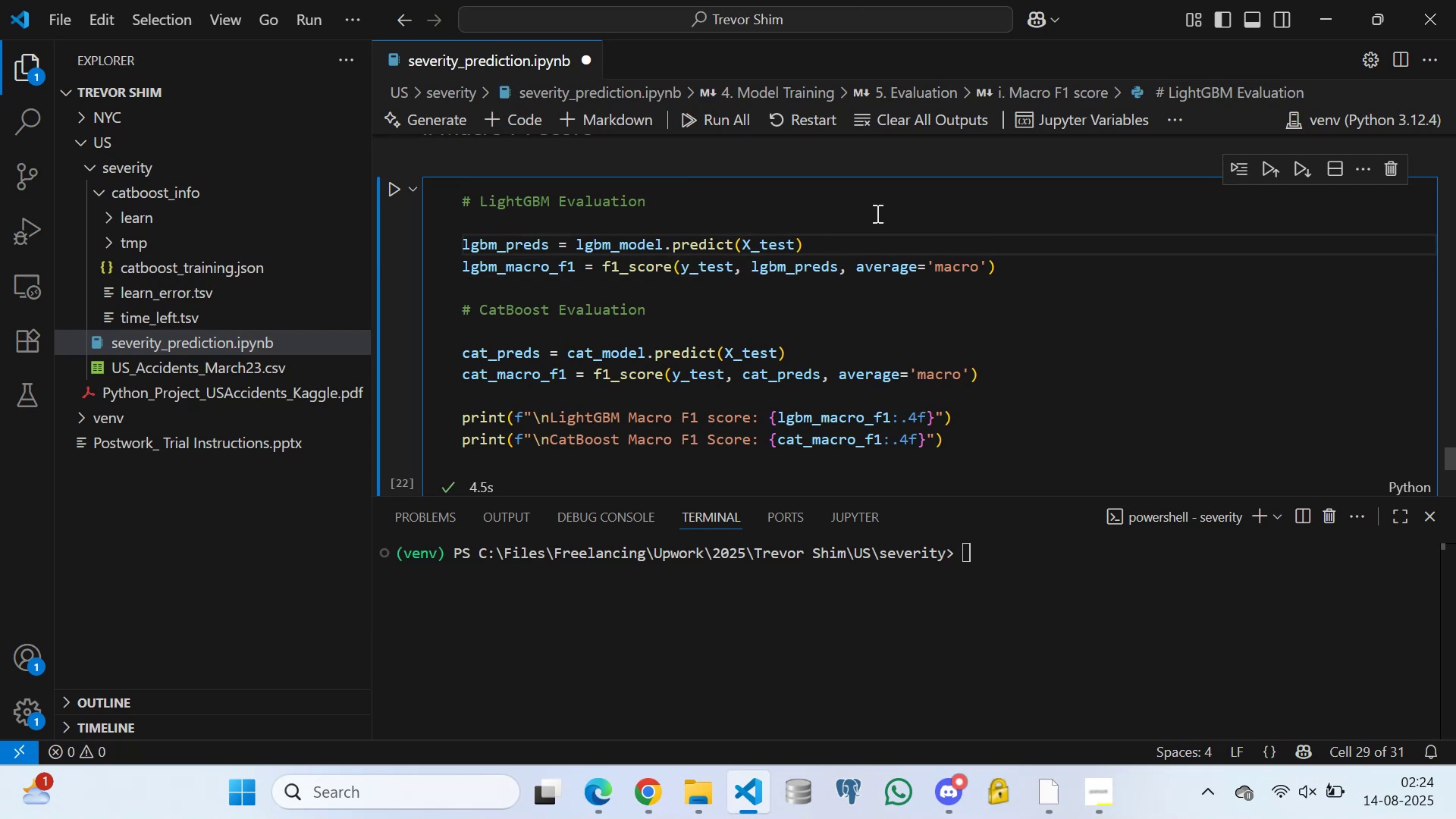 
left_click([872, 208])
 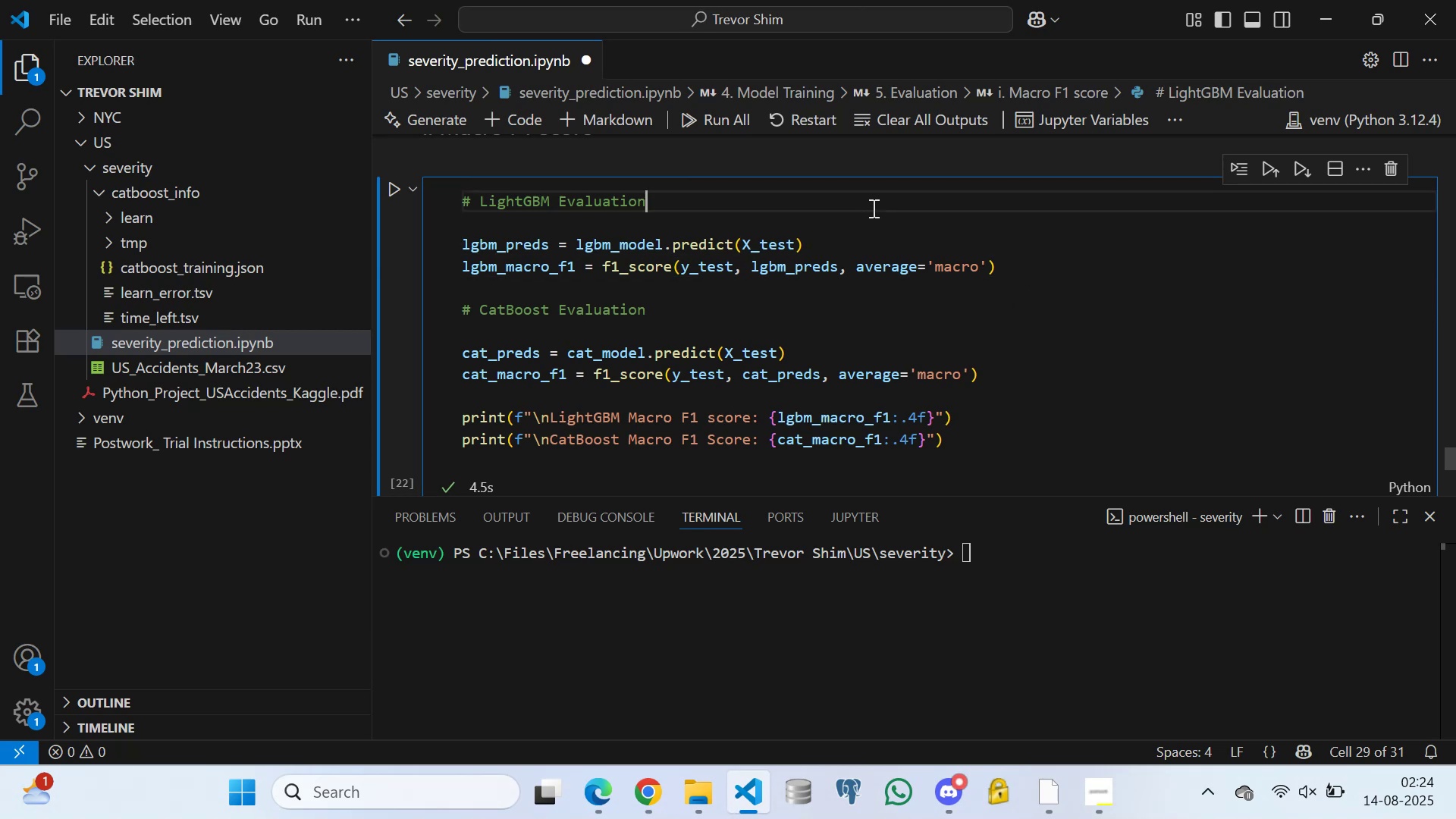 
key(Space)
 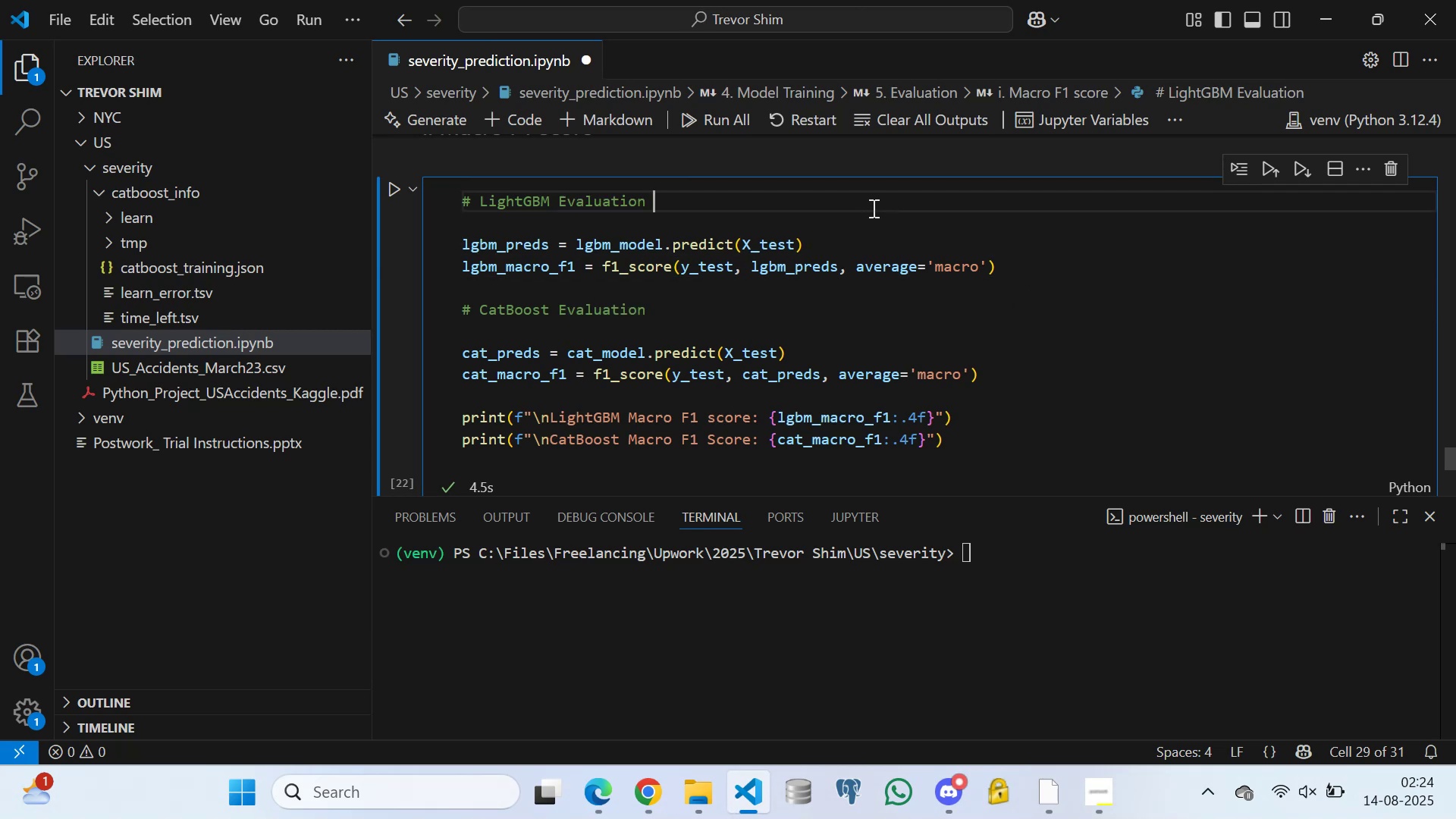 
key(Space)
 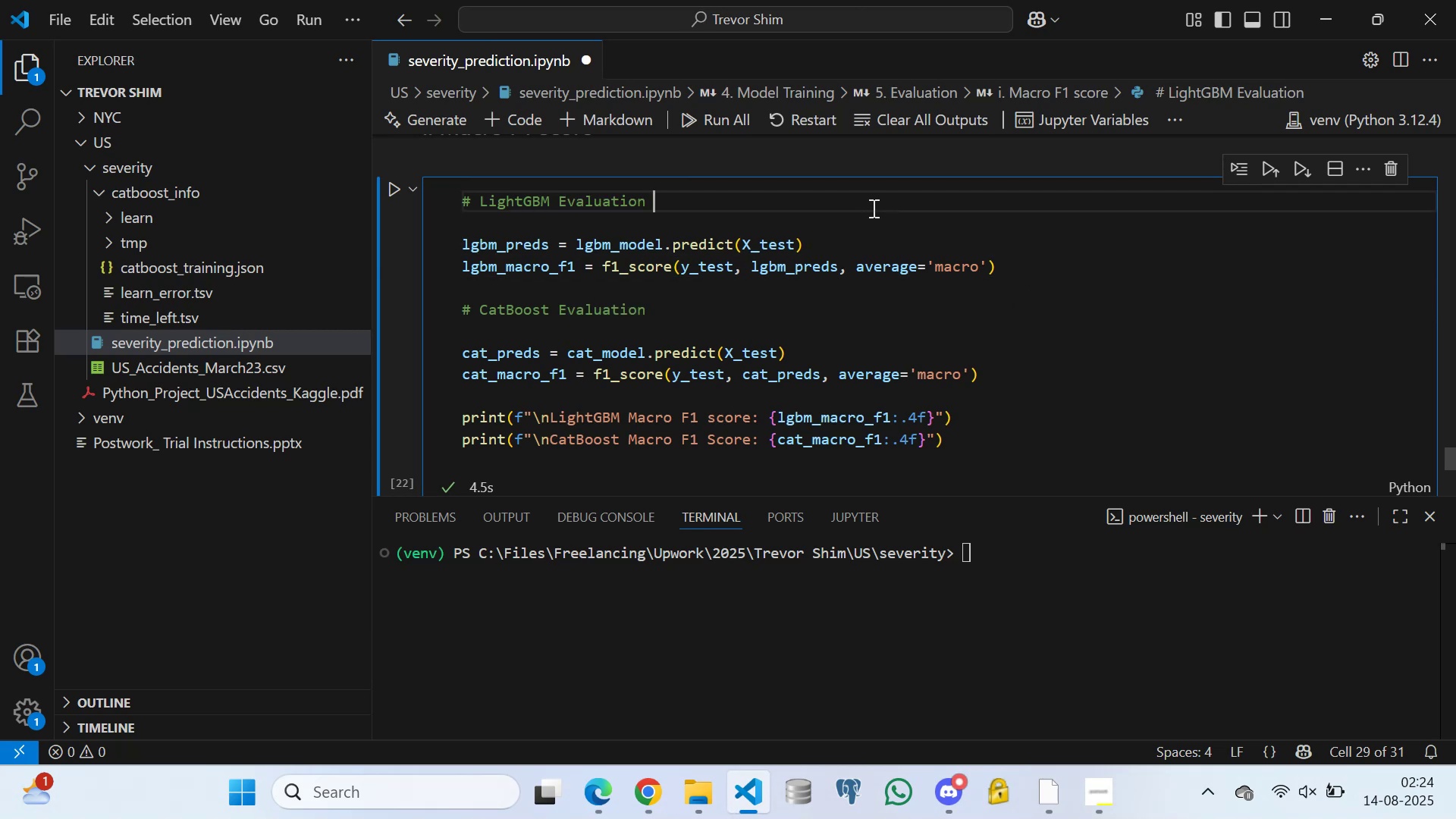 
key(Space)
 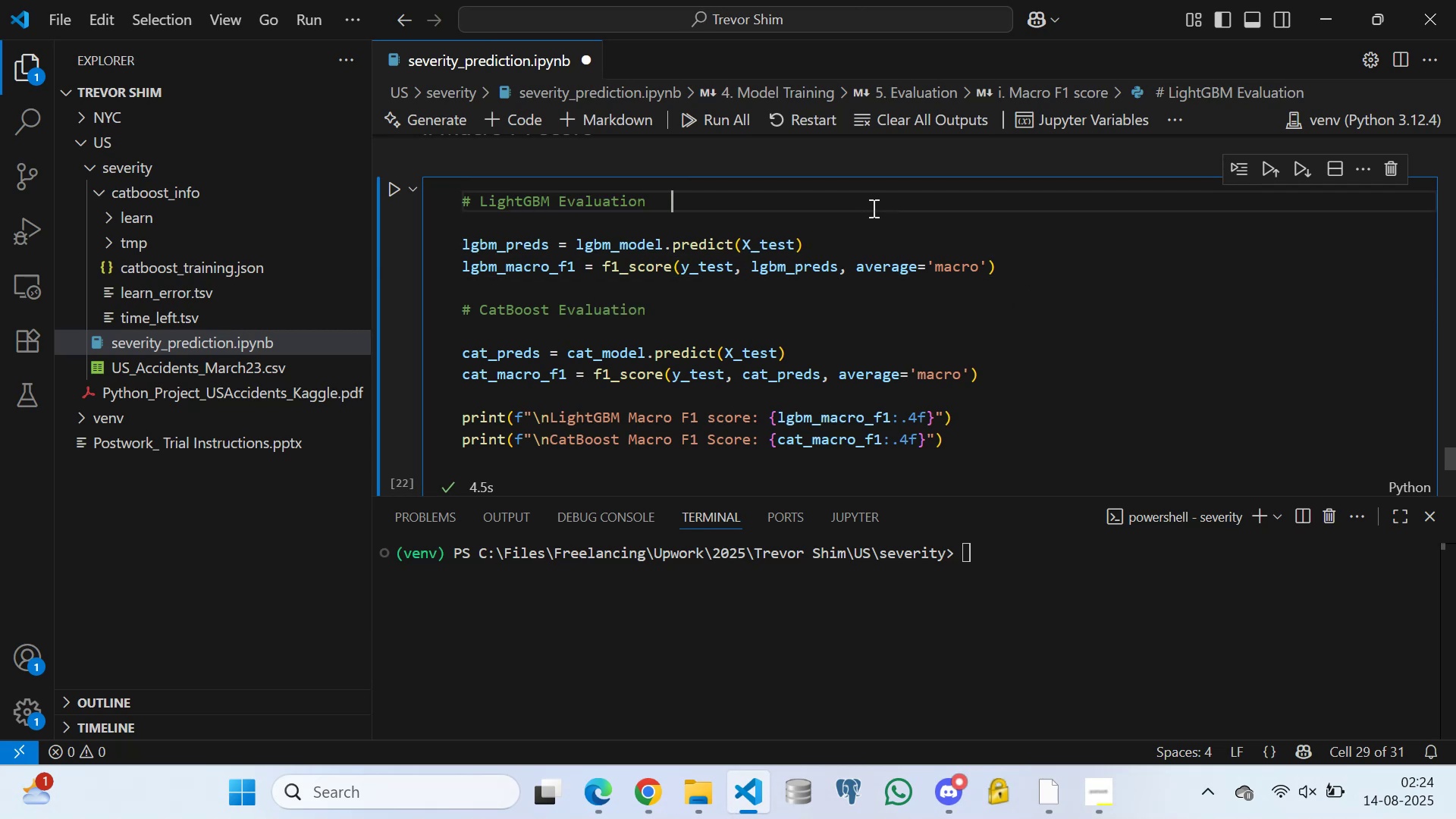 
key(Space)
 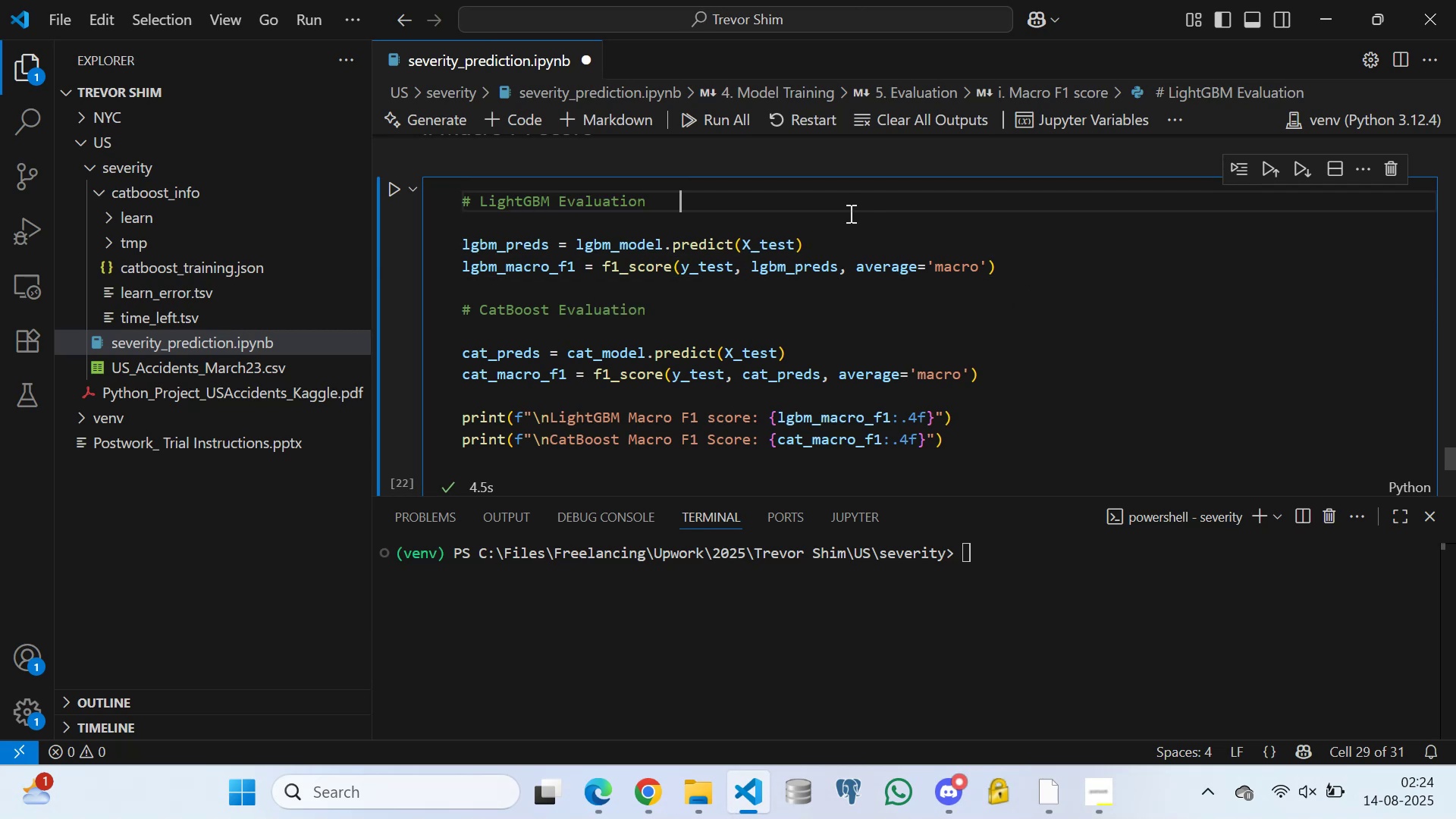 
left_click([849, 213])
 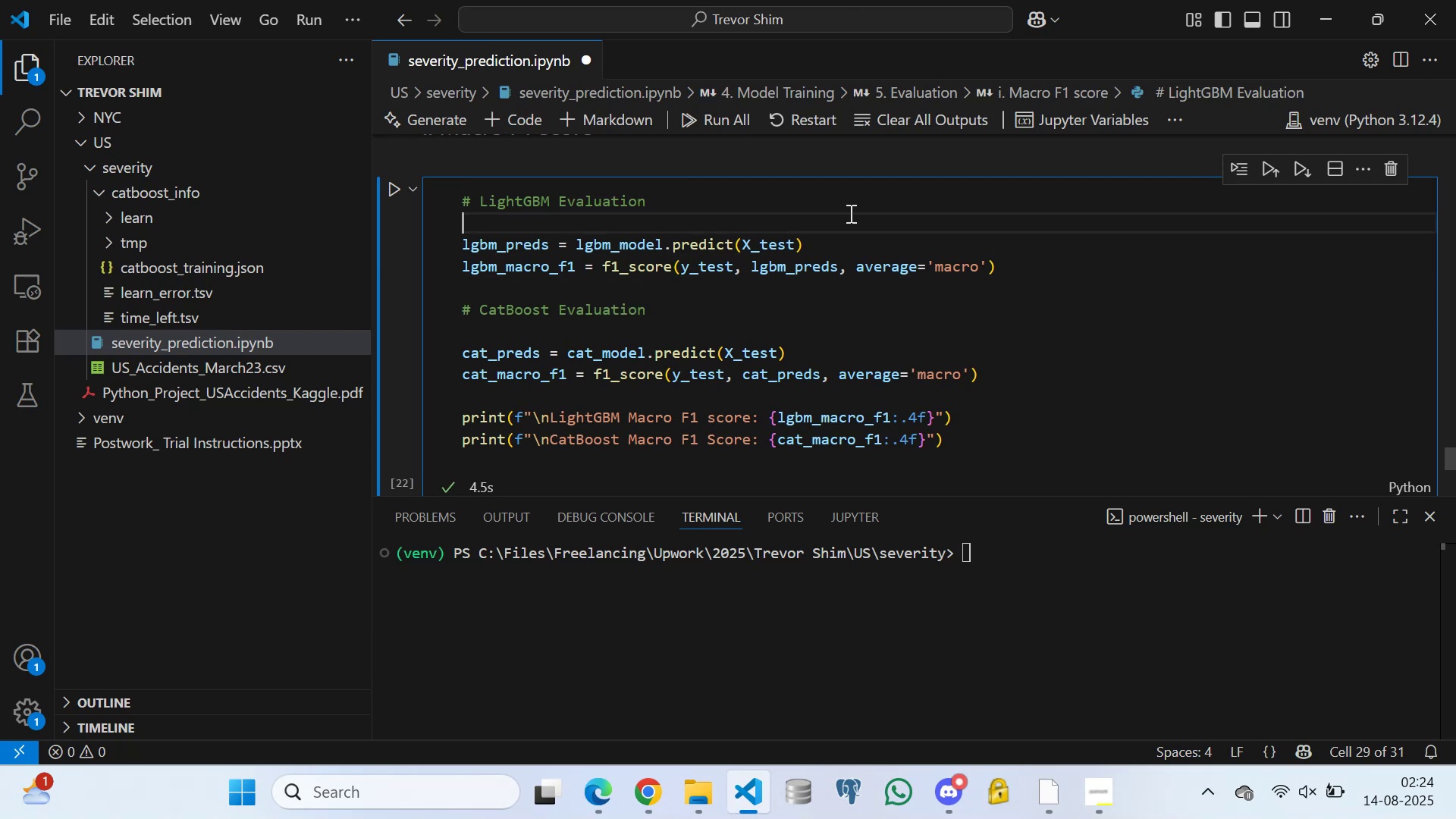 
key(Space)
 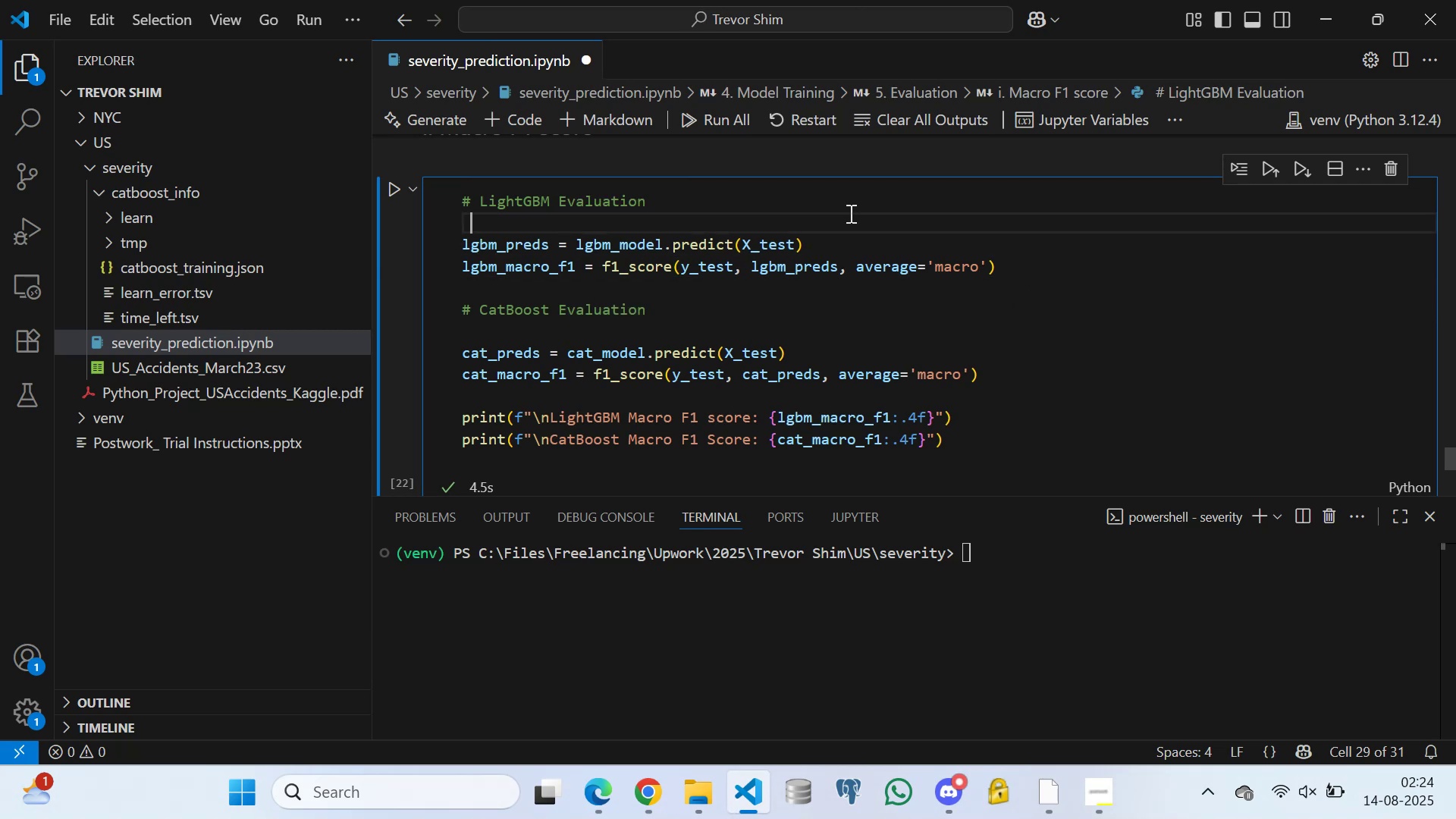 
key(Space)
 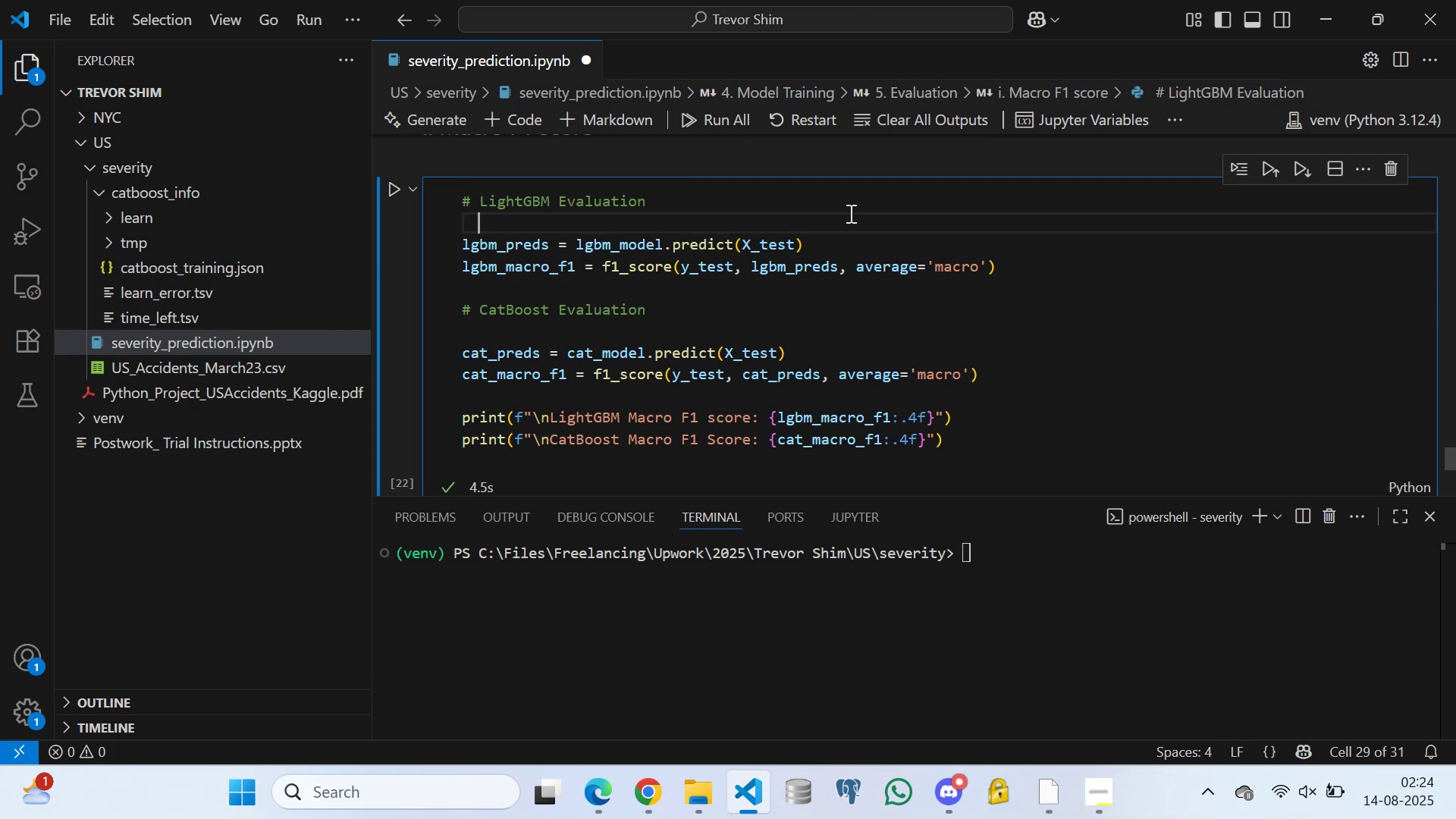 
key(Space)
 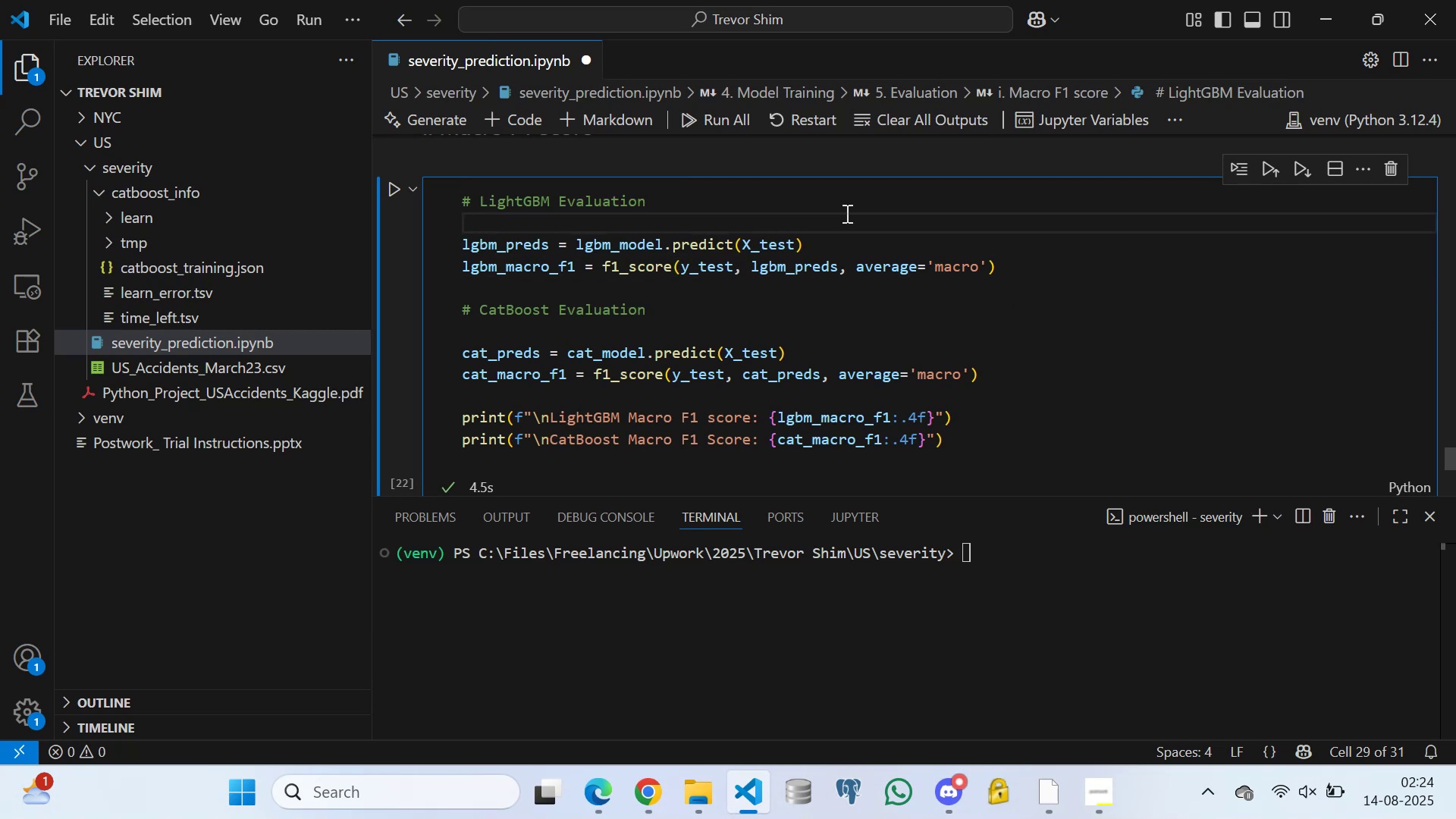 
left_click([845, 206])
 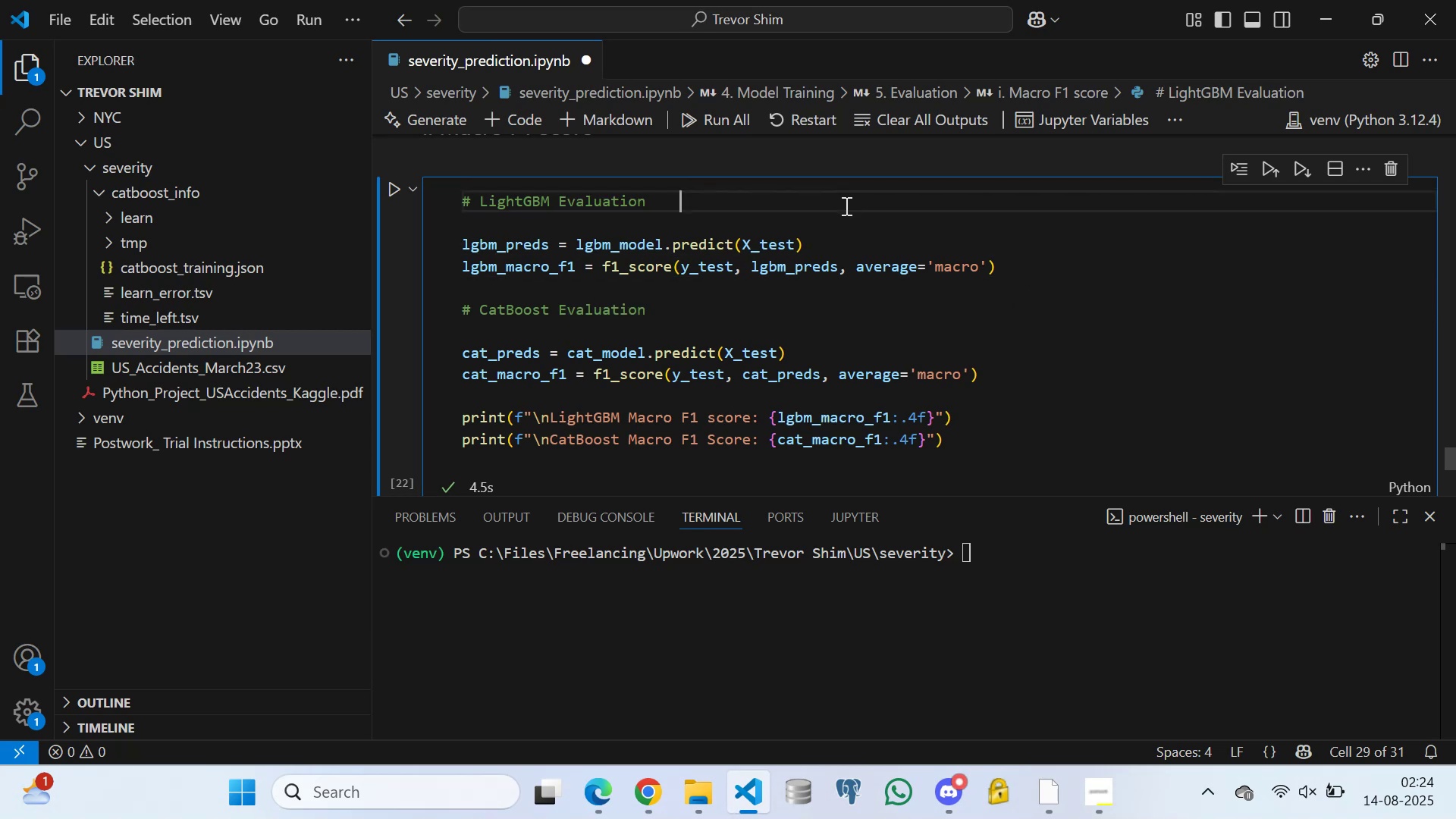 
key(Space)
 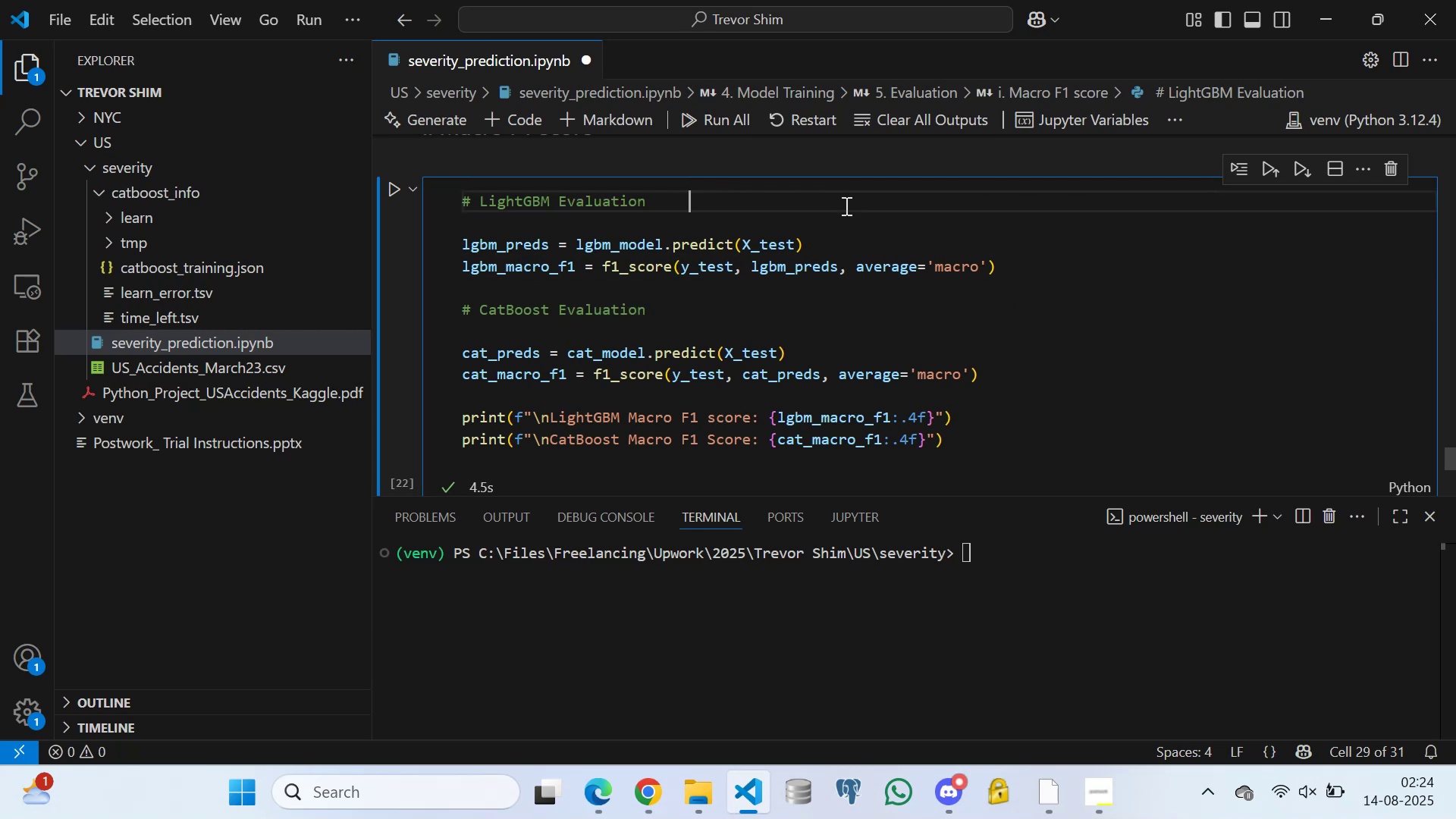 
key(Space)
 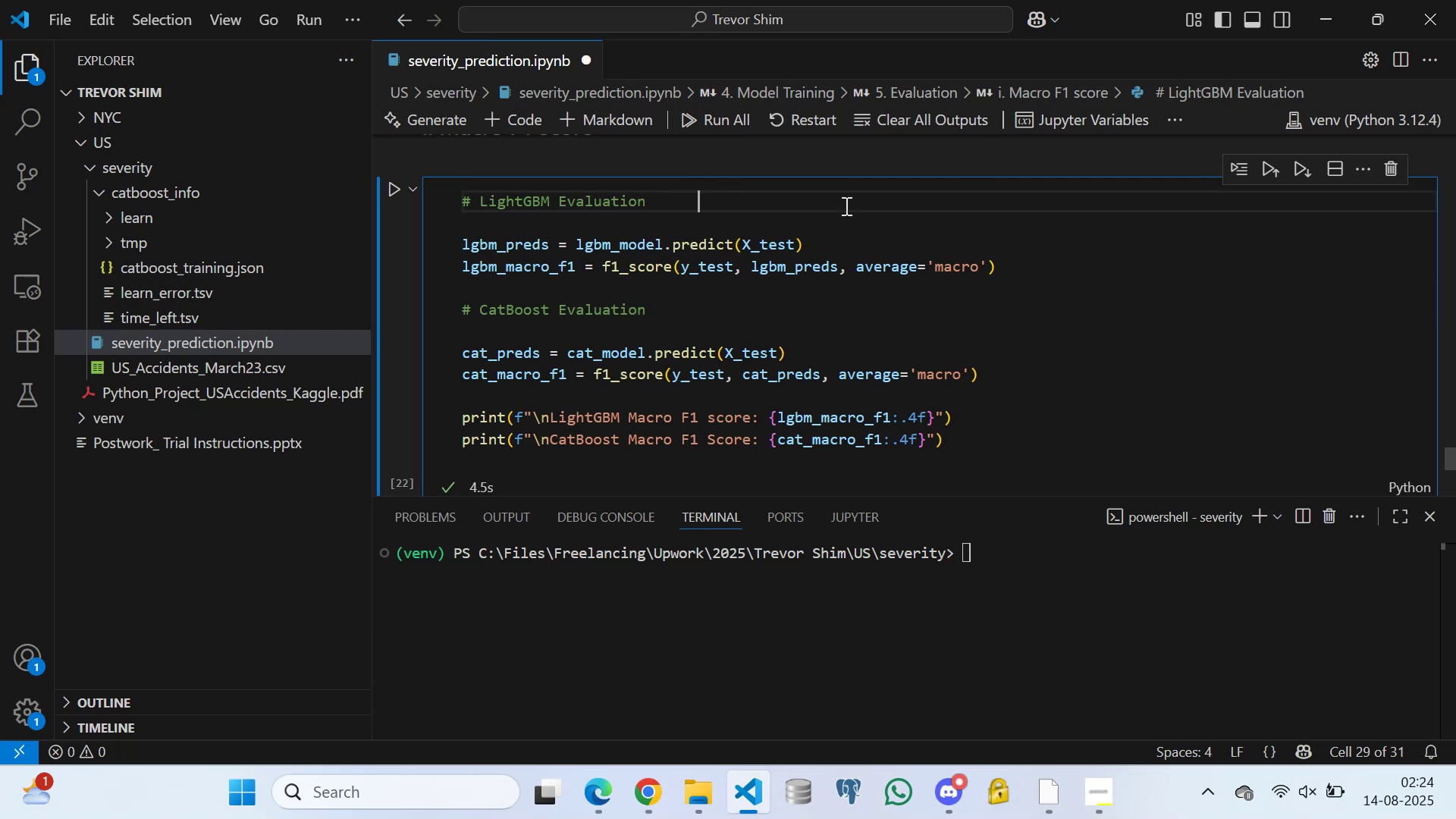 
key(Space)
 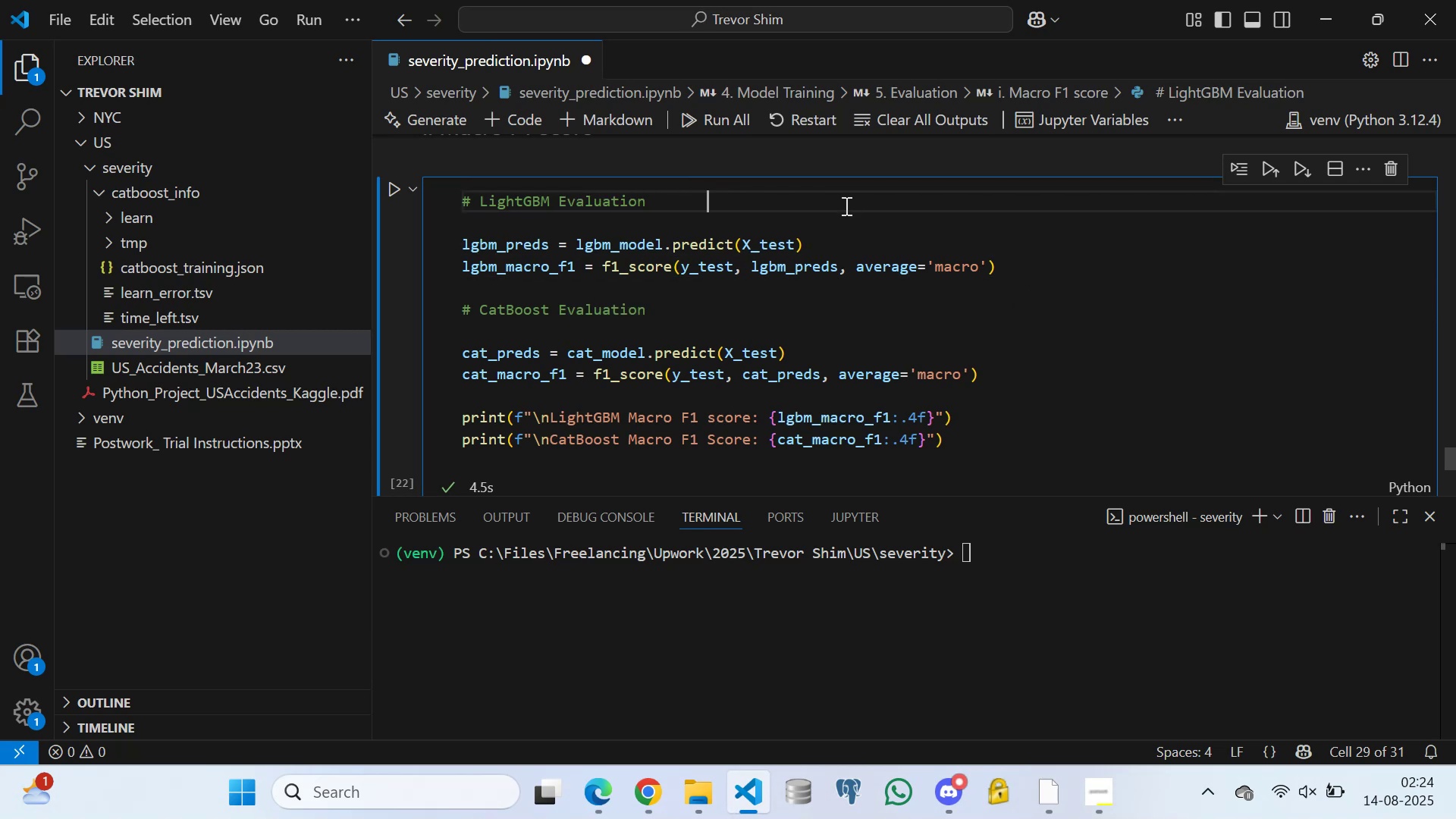 
key(Space)
 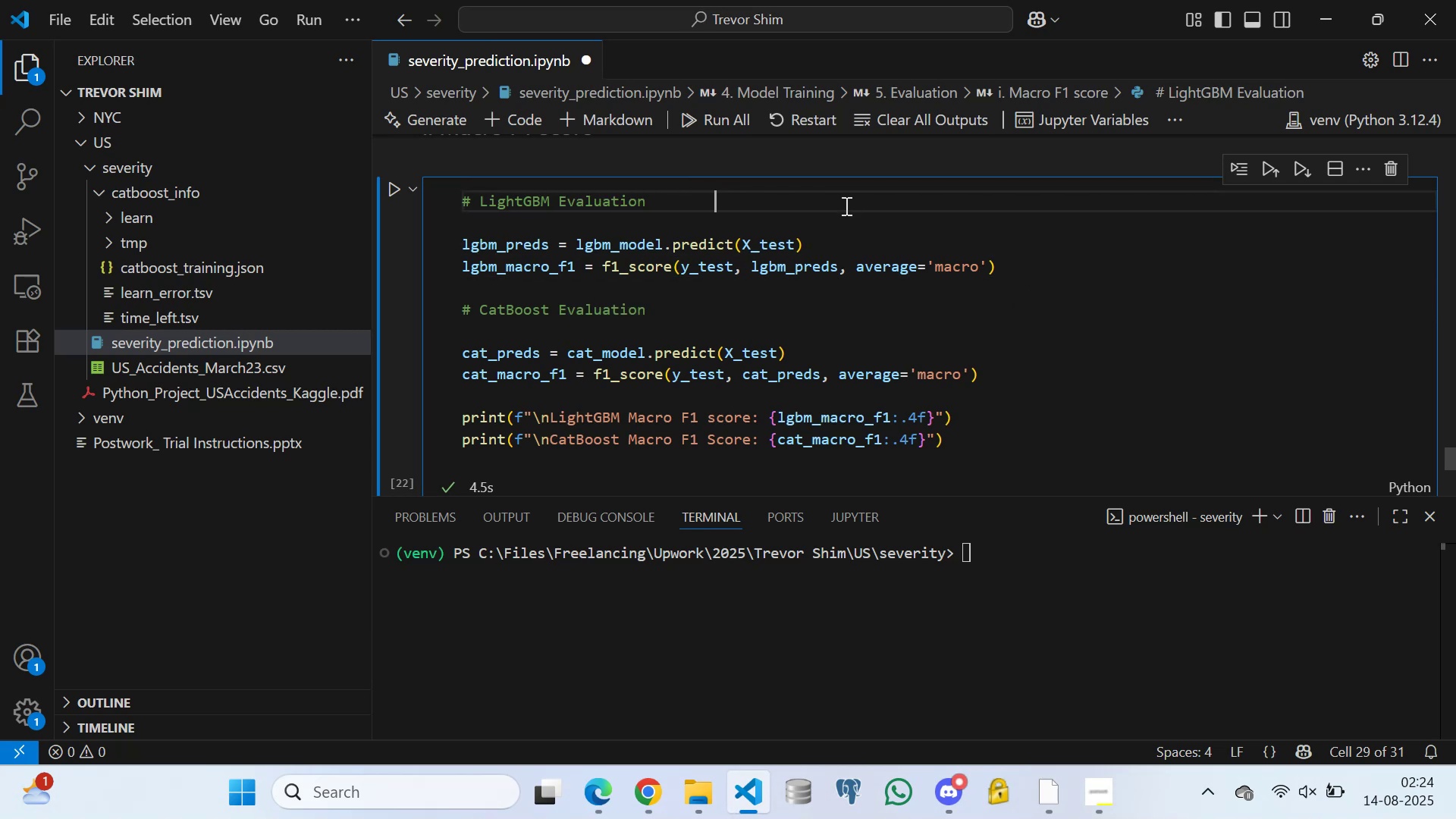 
key(Space)
 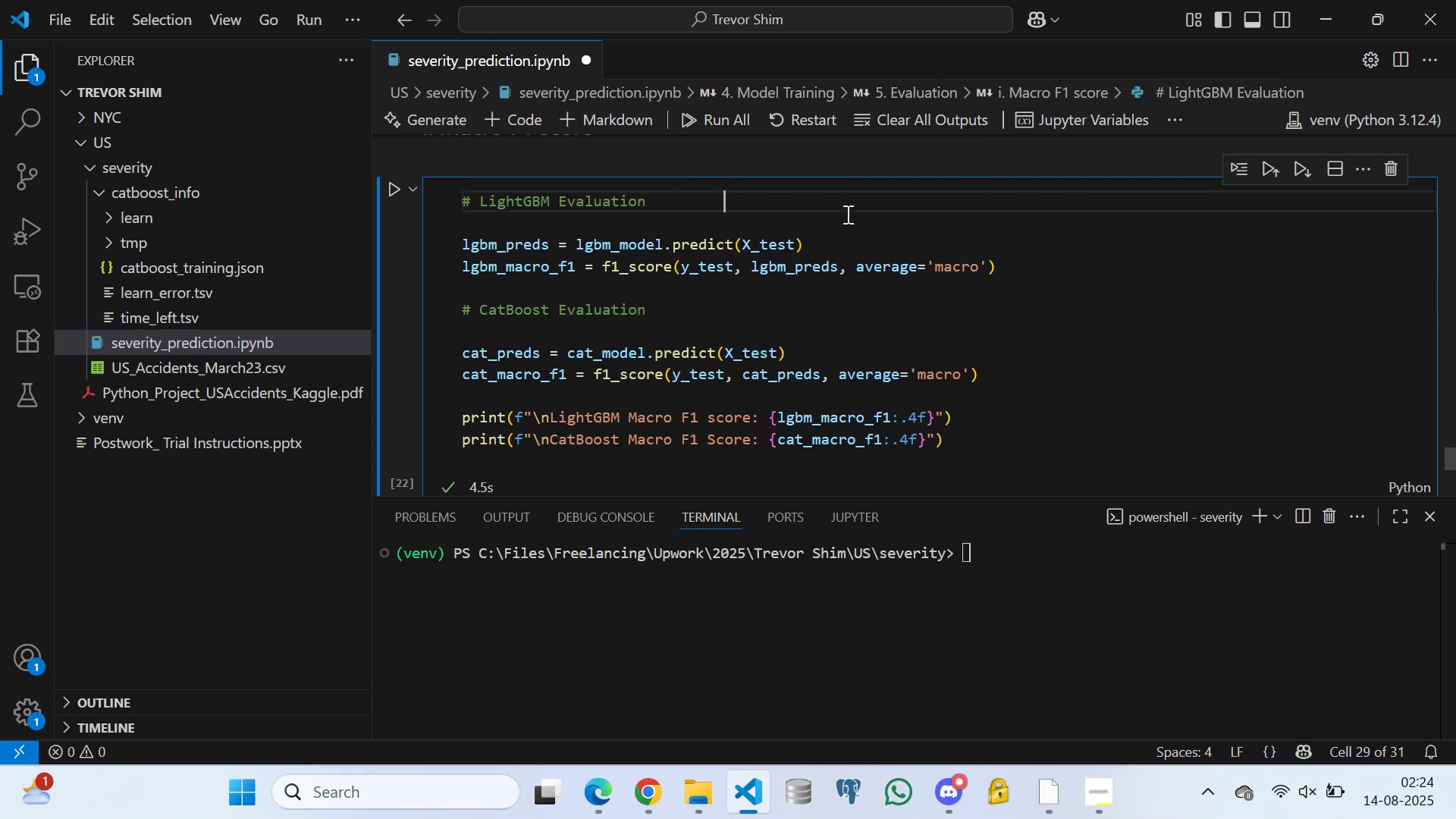 
left_click([846, 214])
 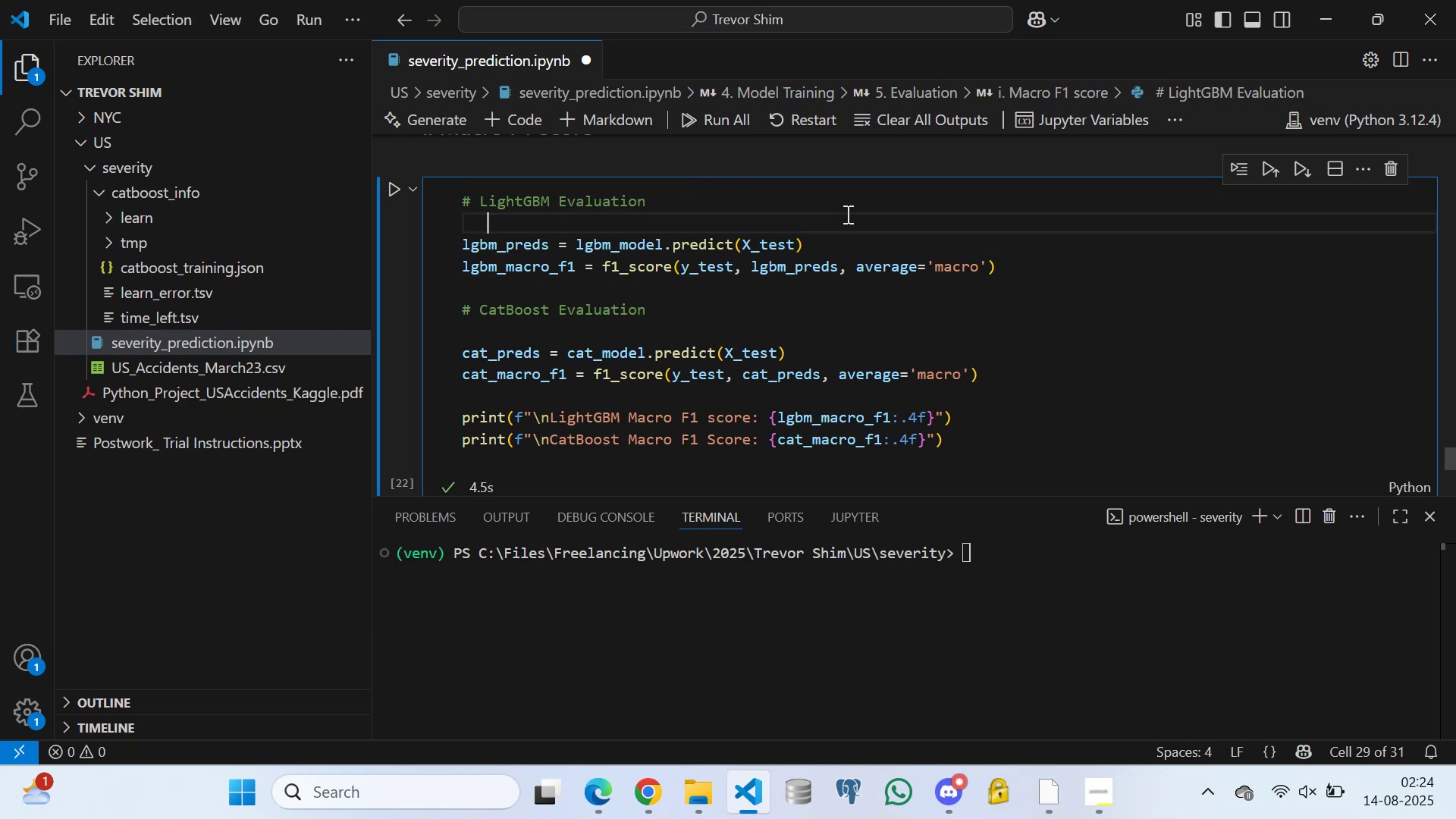 
key(Space)
 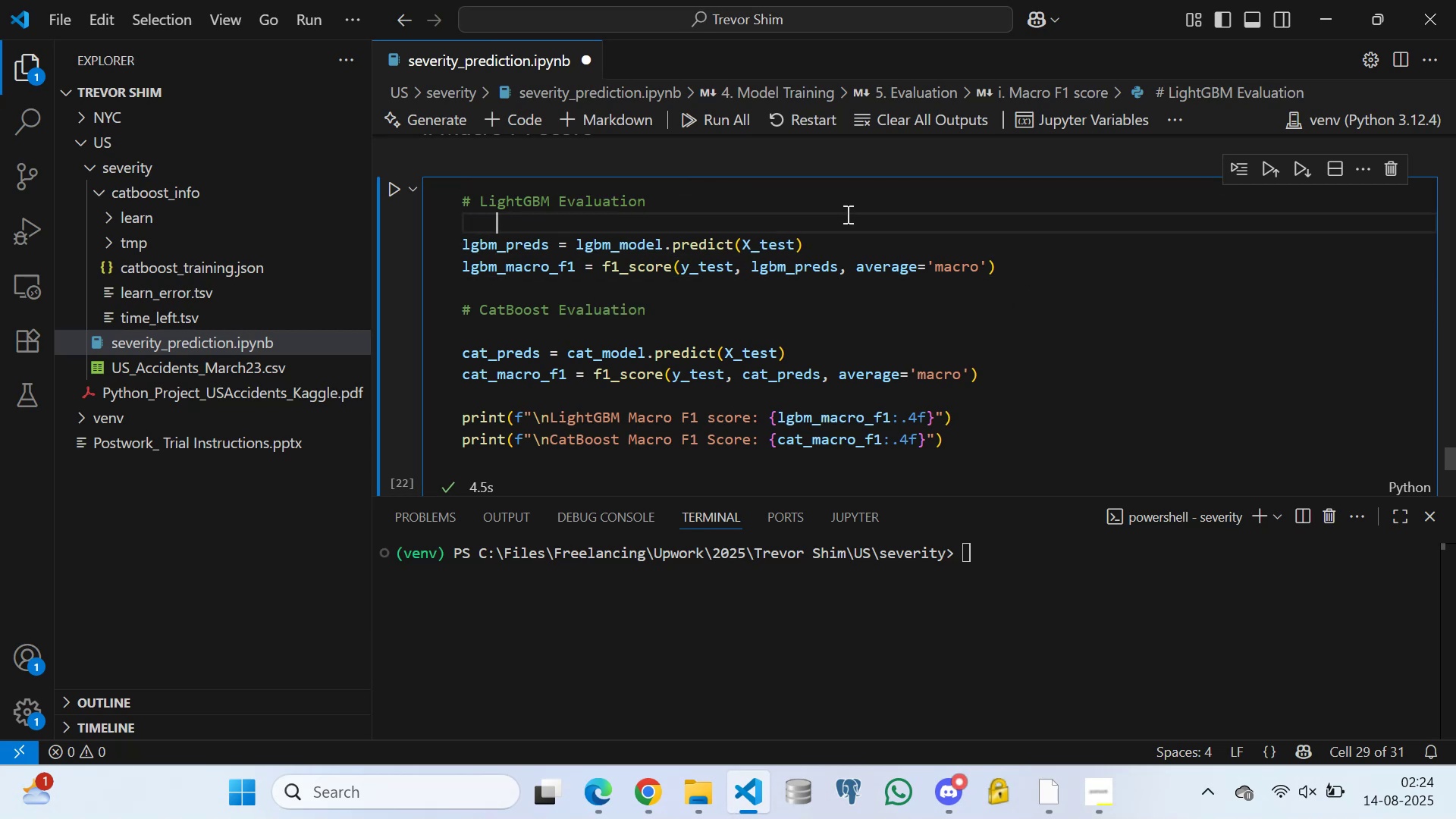 
key(Space)
 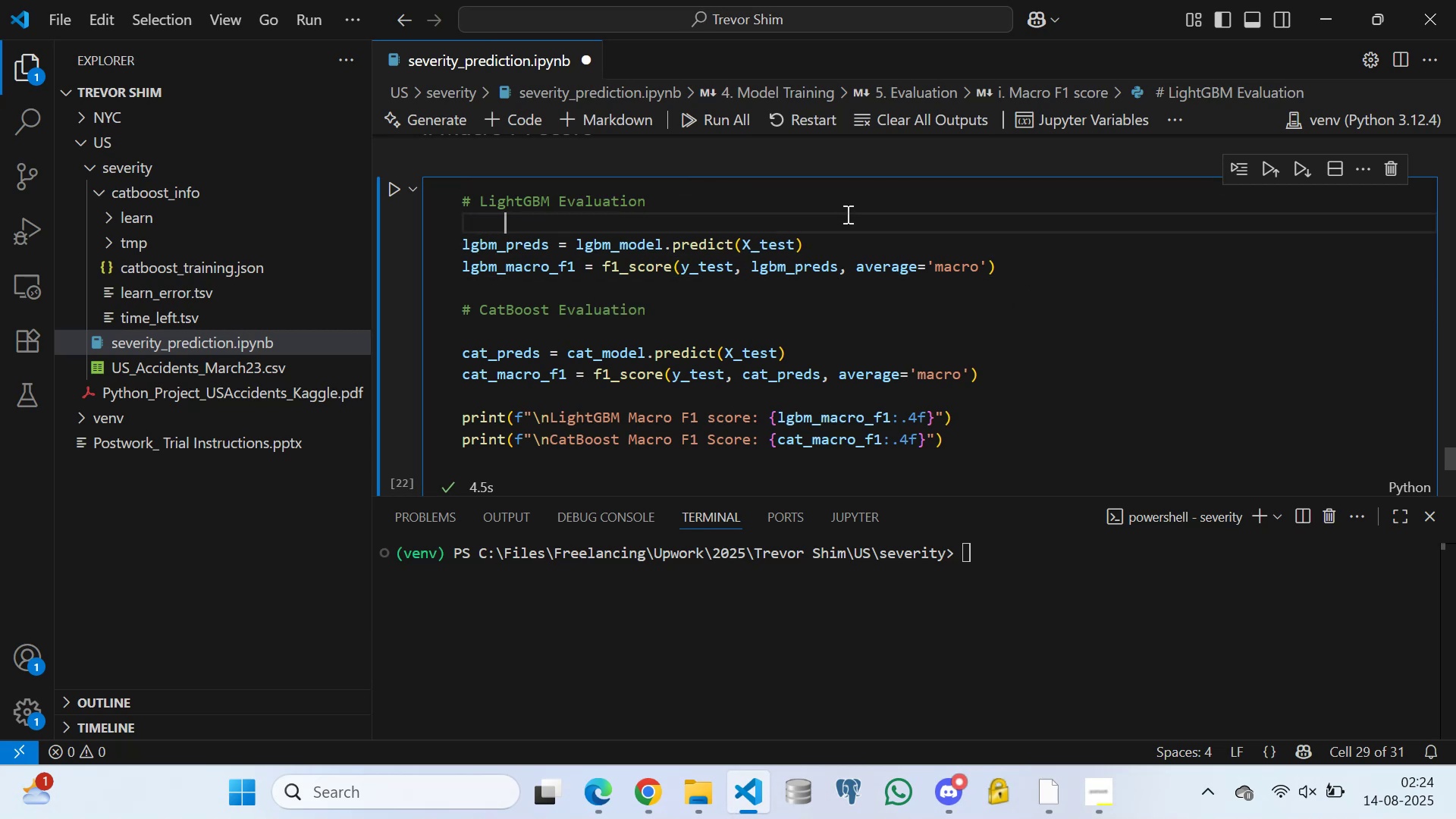 
key(Space)
 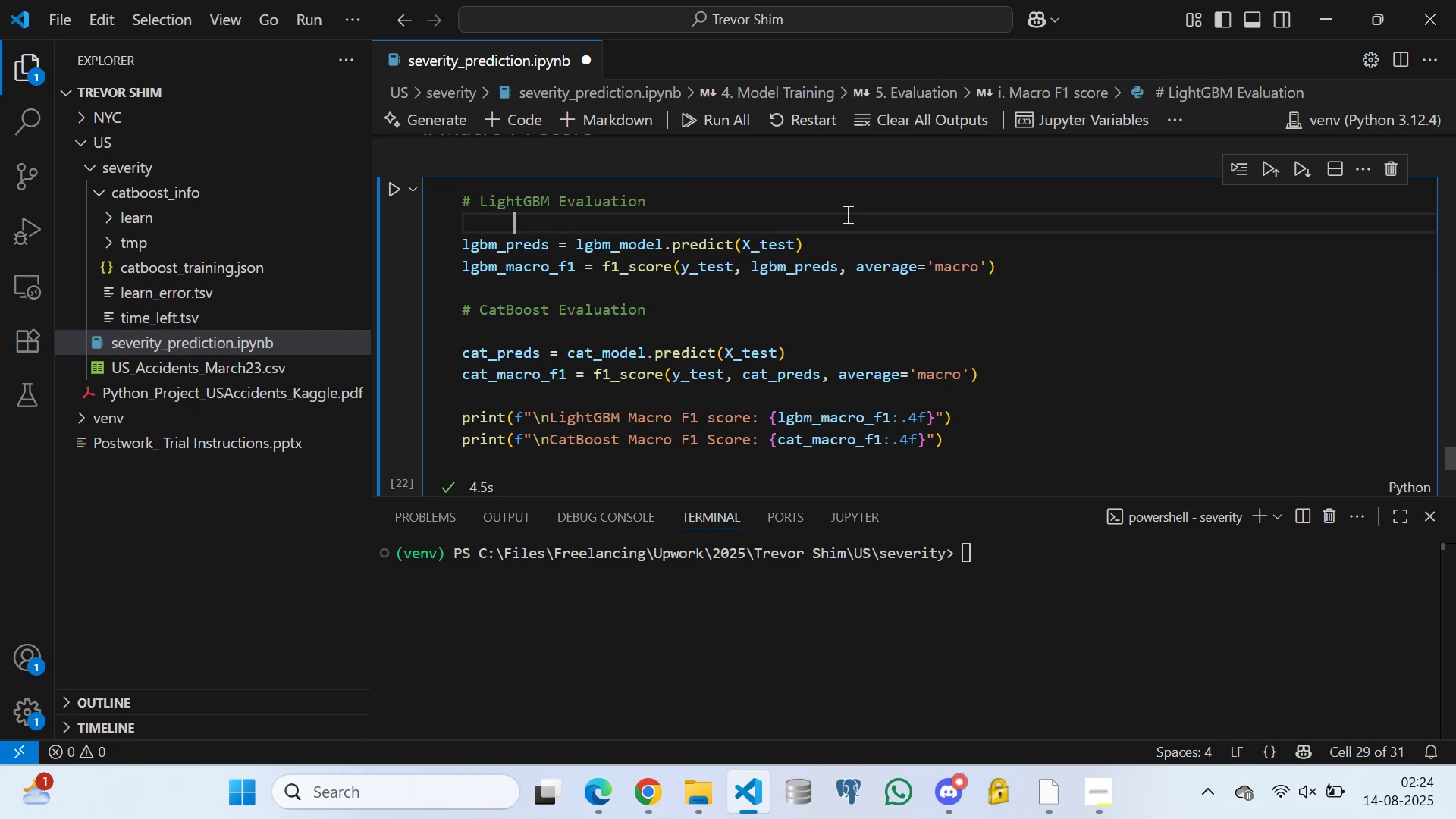 
key(Space)
 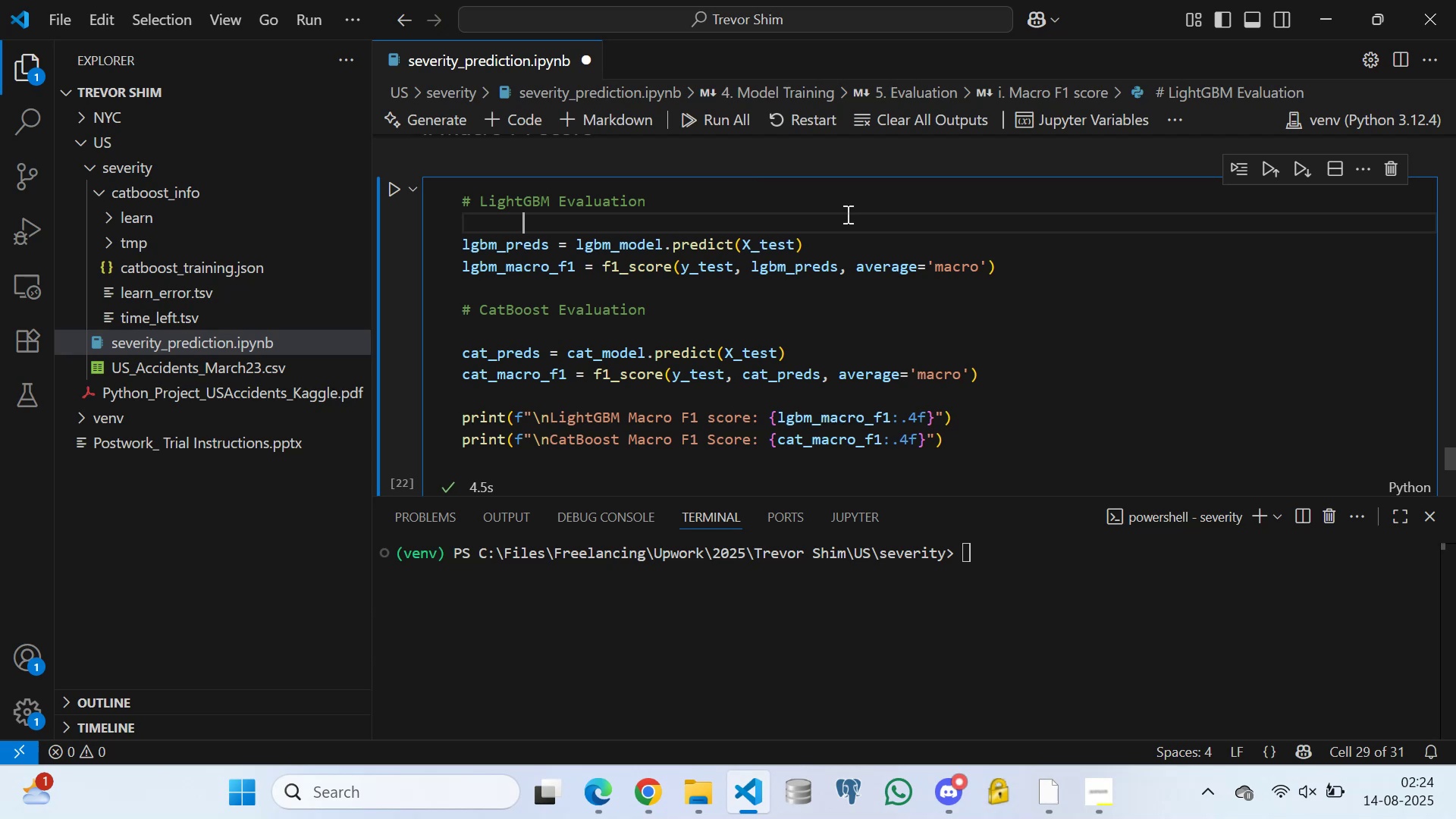 
key(Space)
 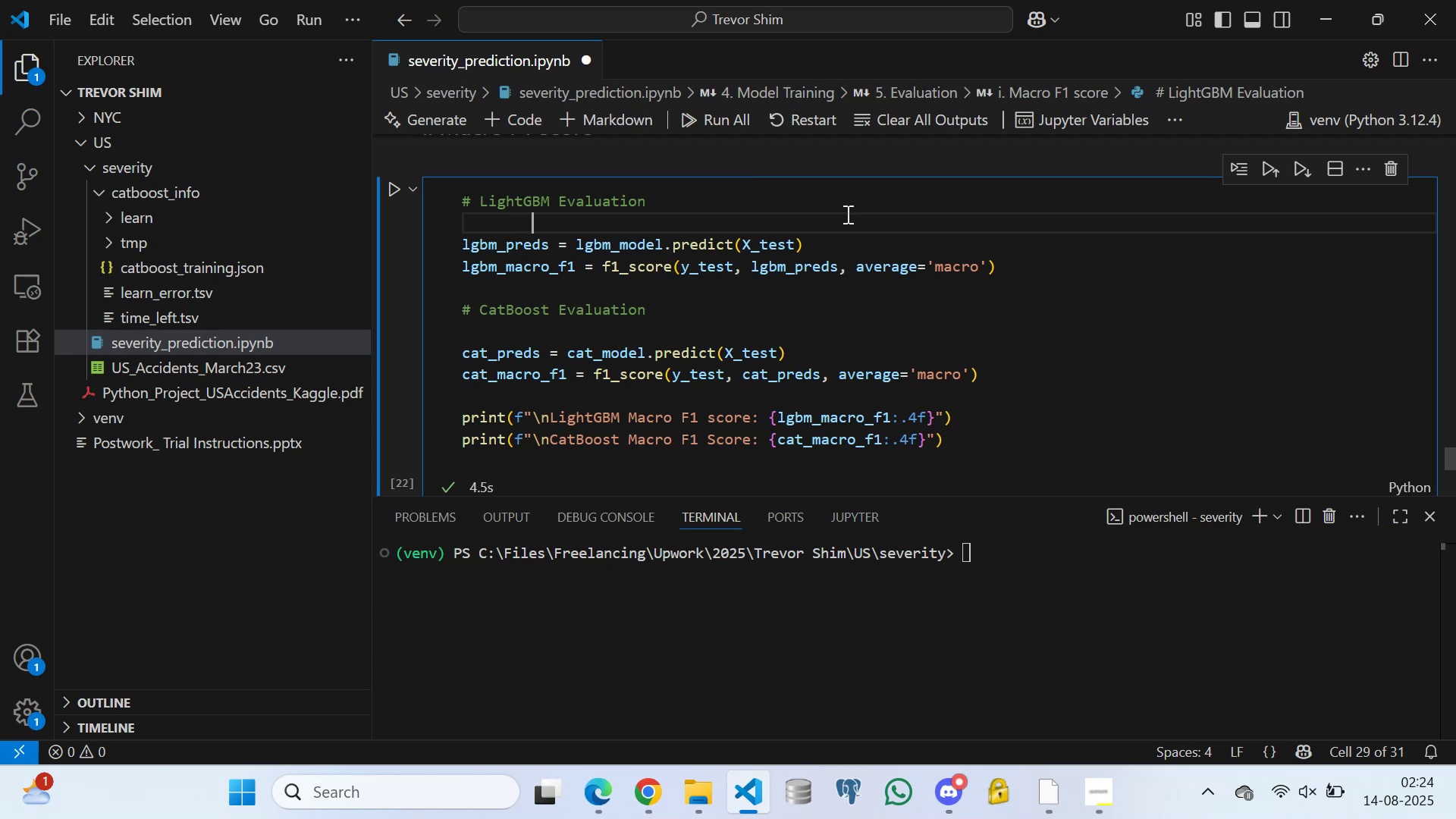 
key(Space)
 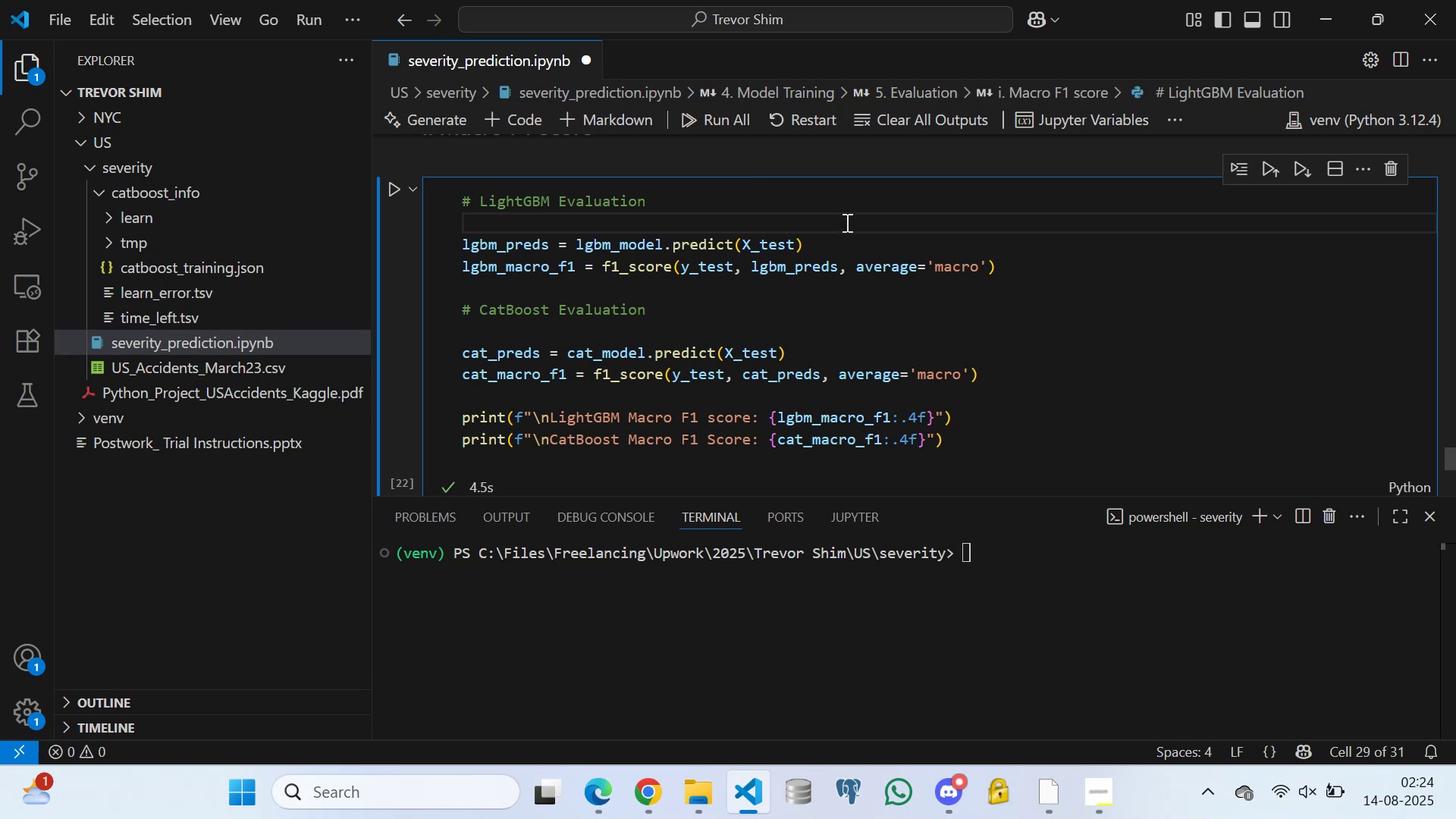 
key(Control+S)
 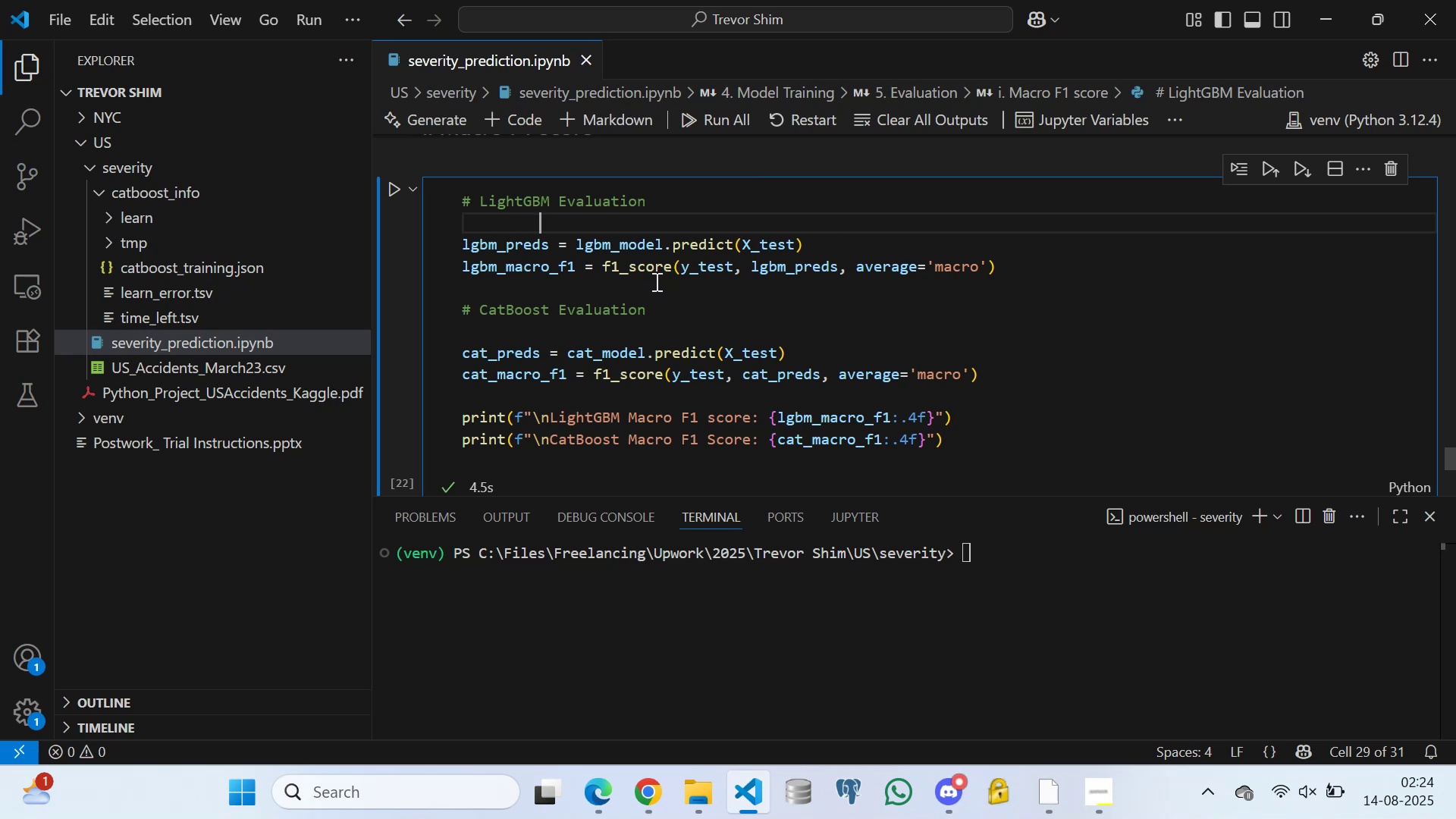 
left_click([647, 285])
 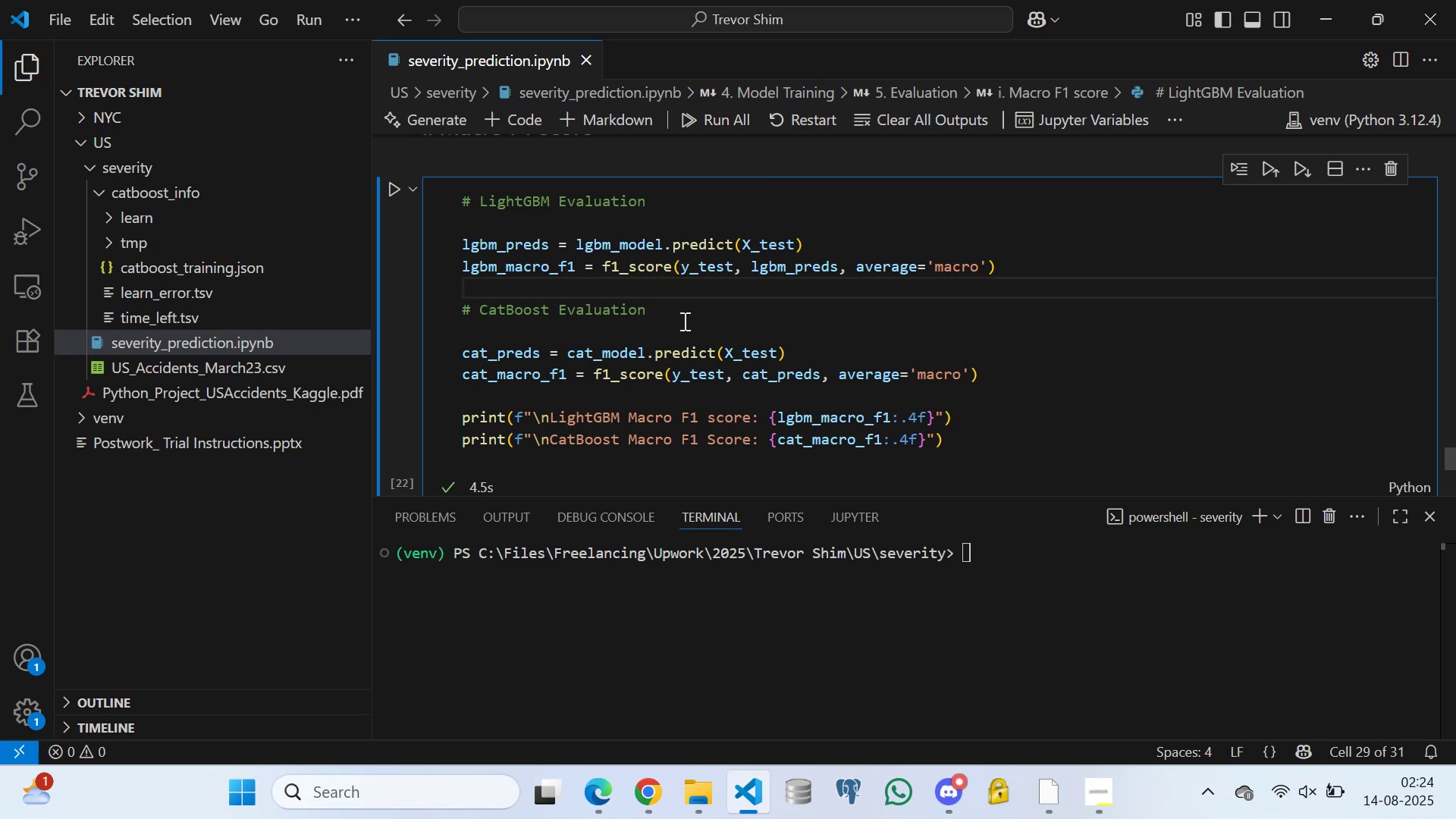 
left_click([684, 320])
 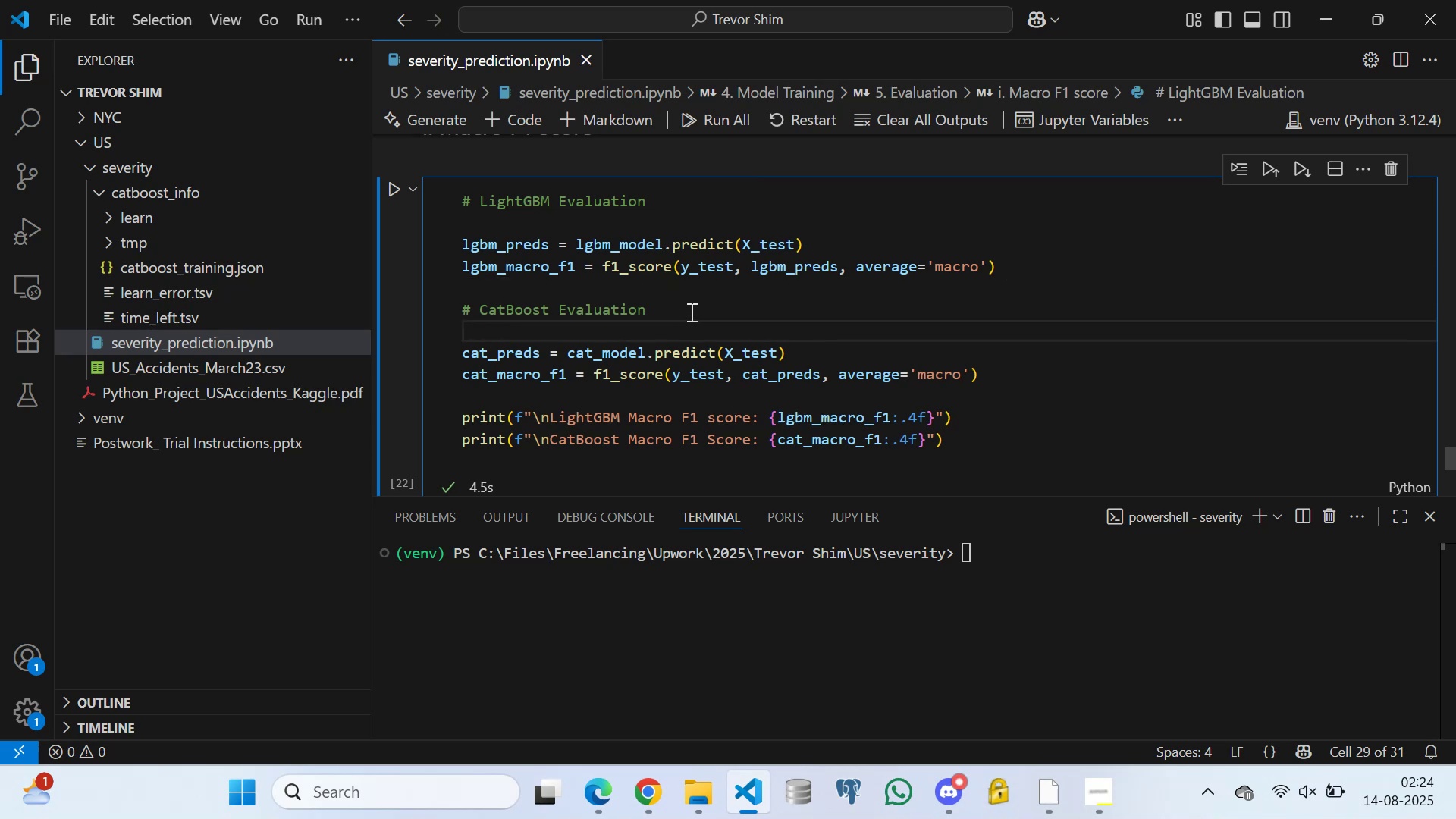 
scroll: coordinate [704, 299], scroll_direction: down, amount: 2.0
 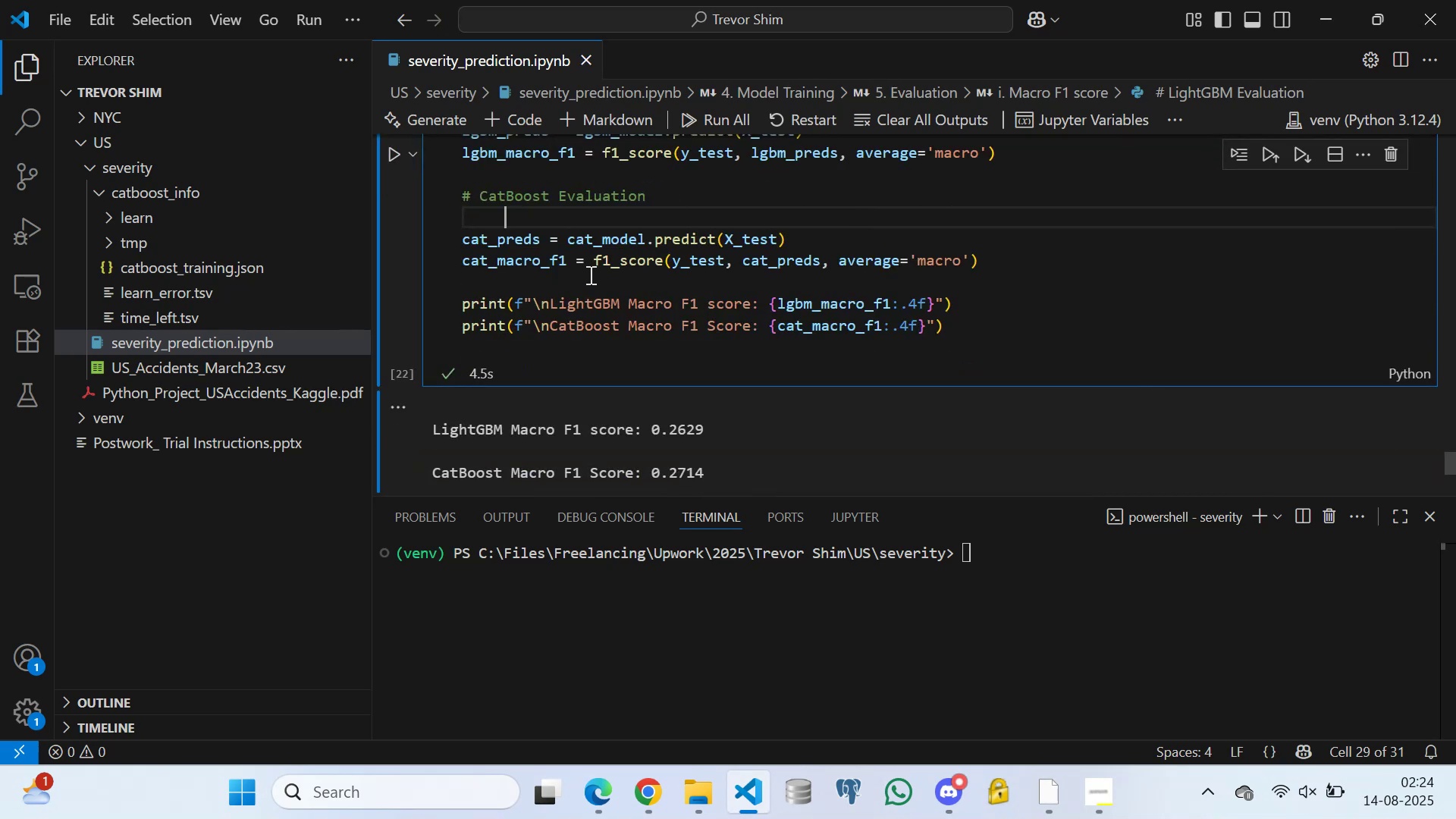 
left_click([588, 277])
 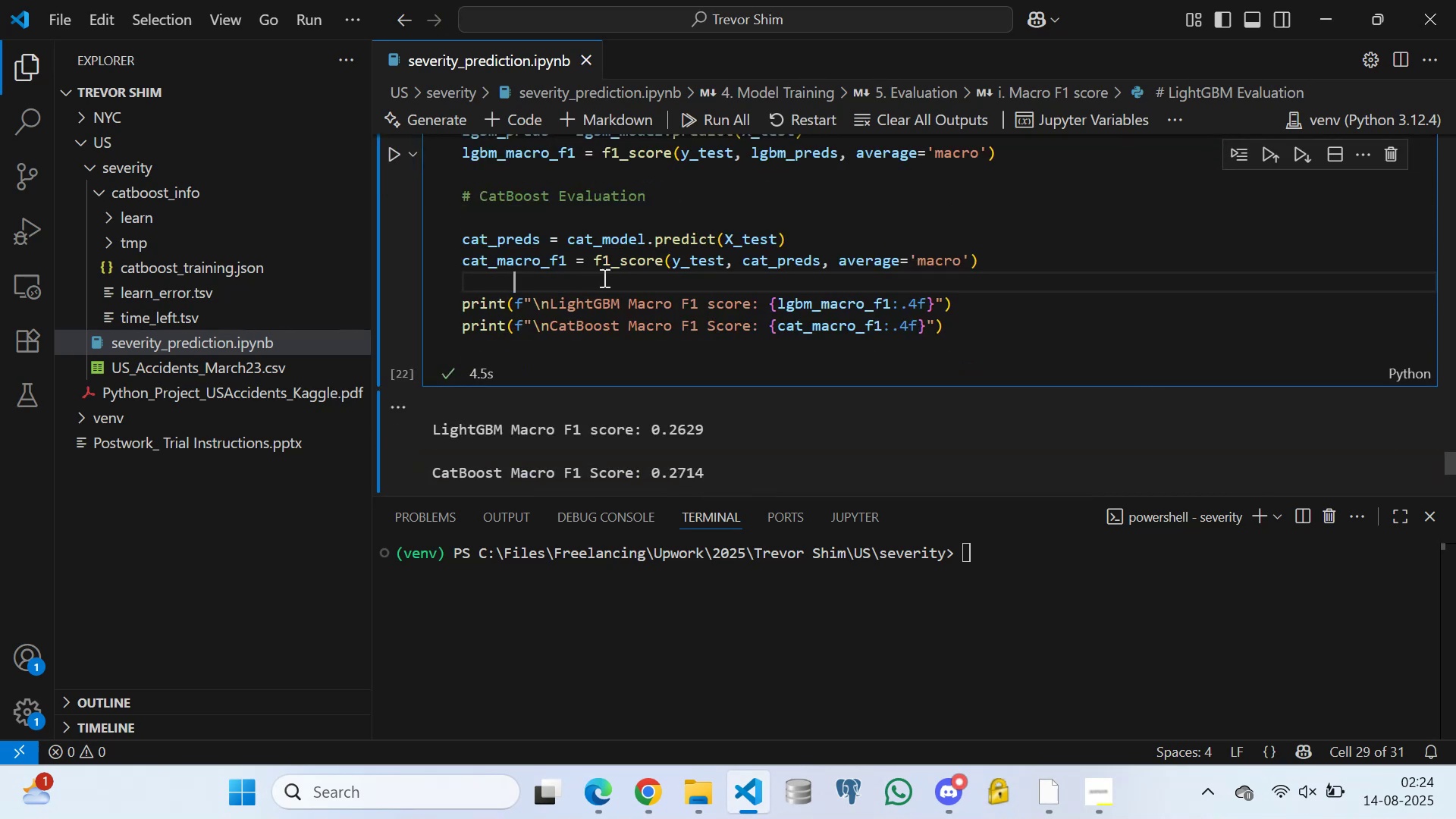 